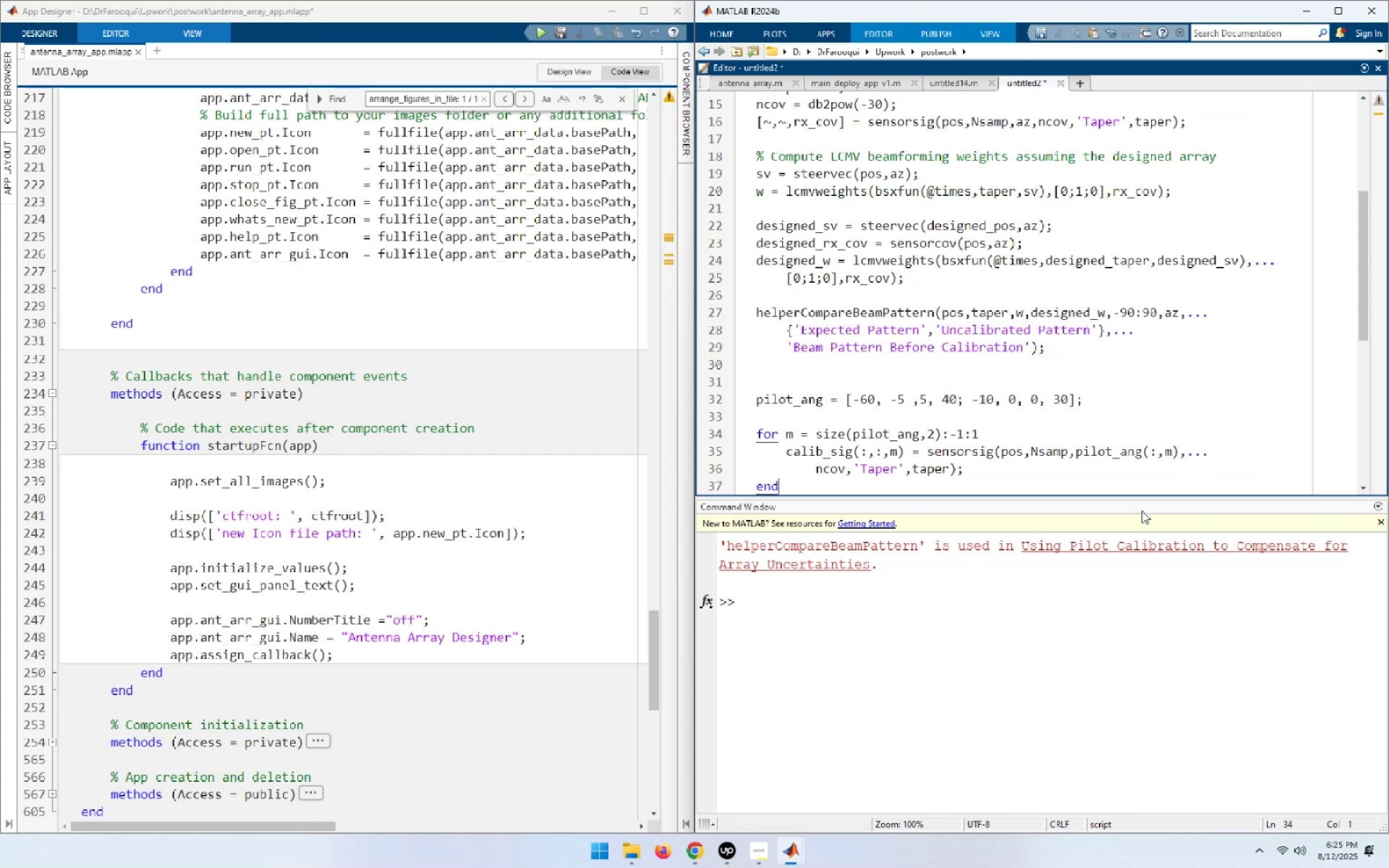 
key(Enter)
 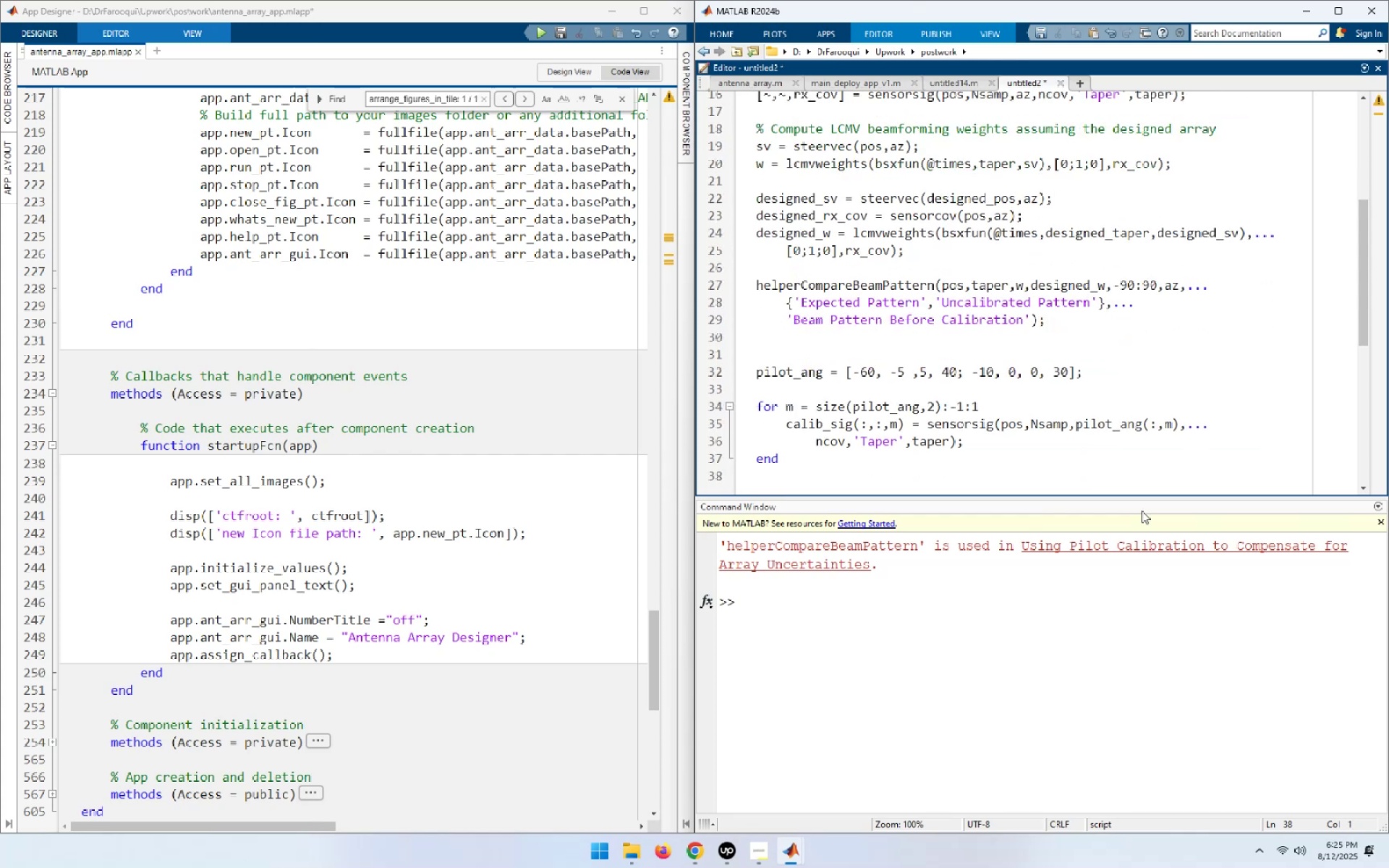 
key(Control+A)
 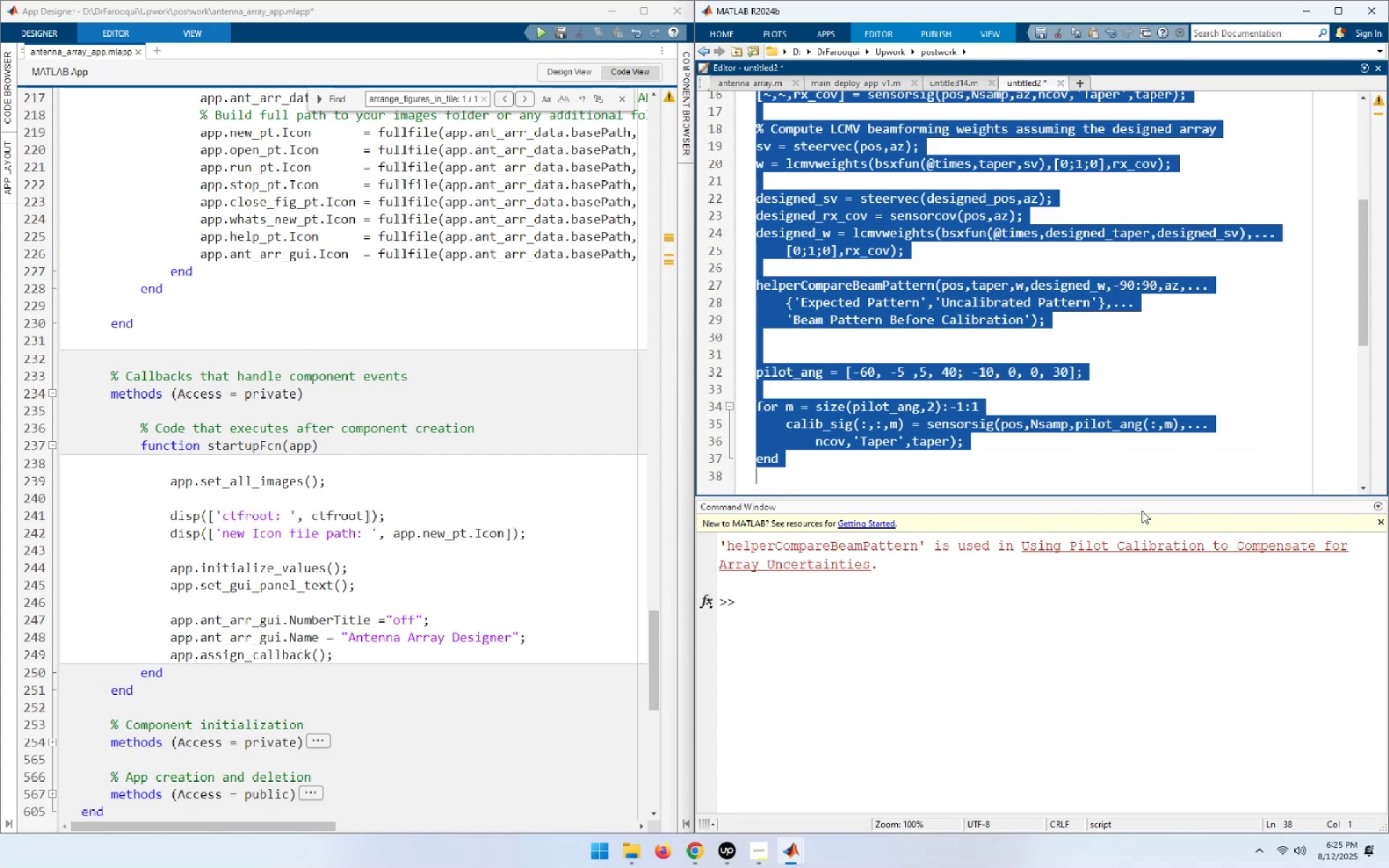 
key(F9)
 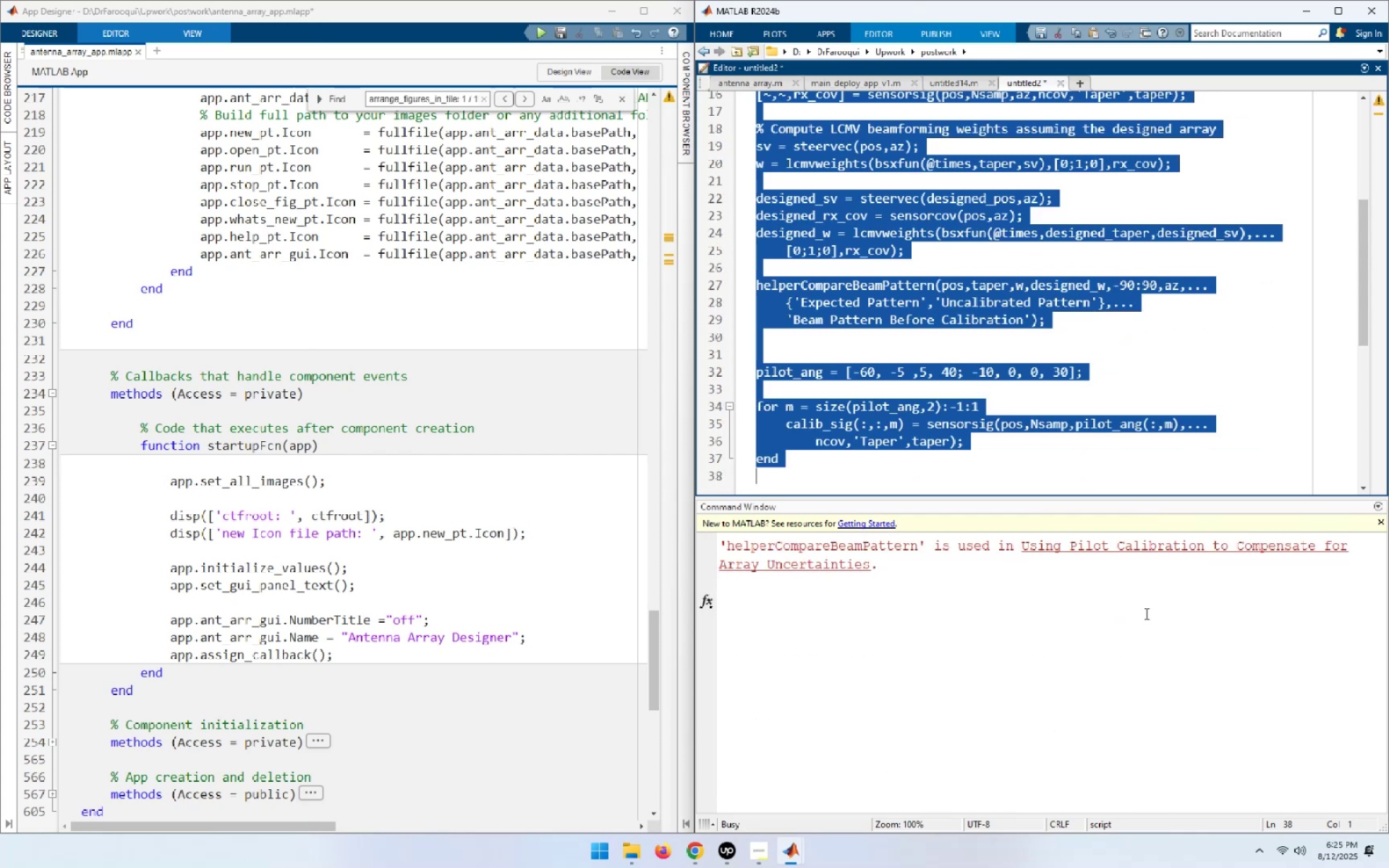 
left_click([1128, 310])
 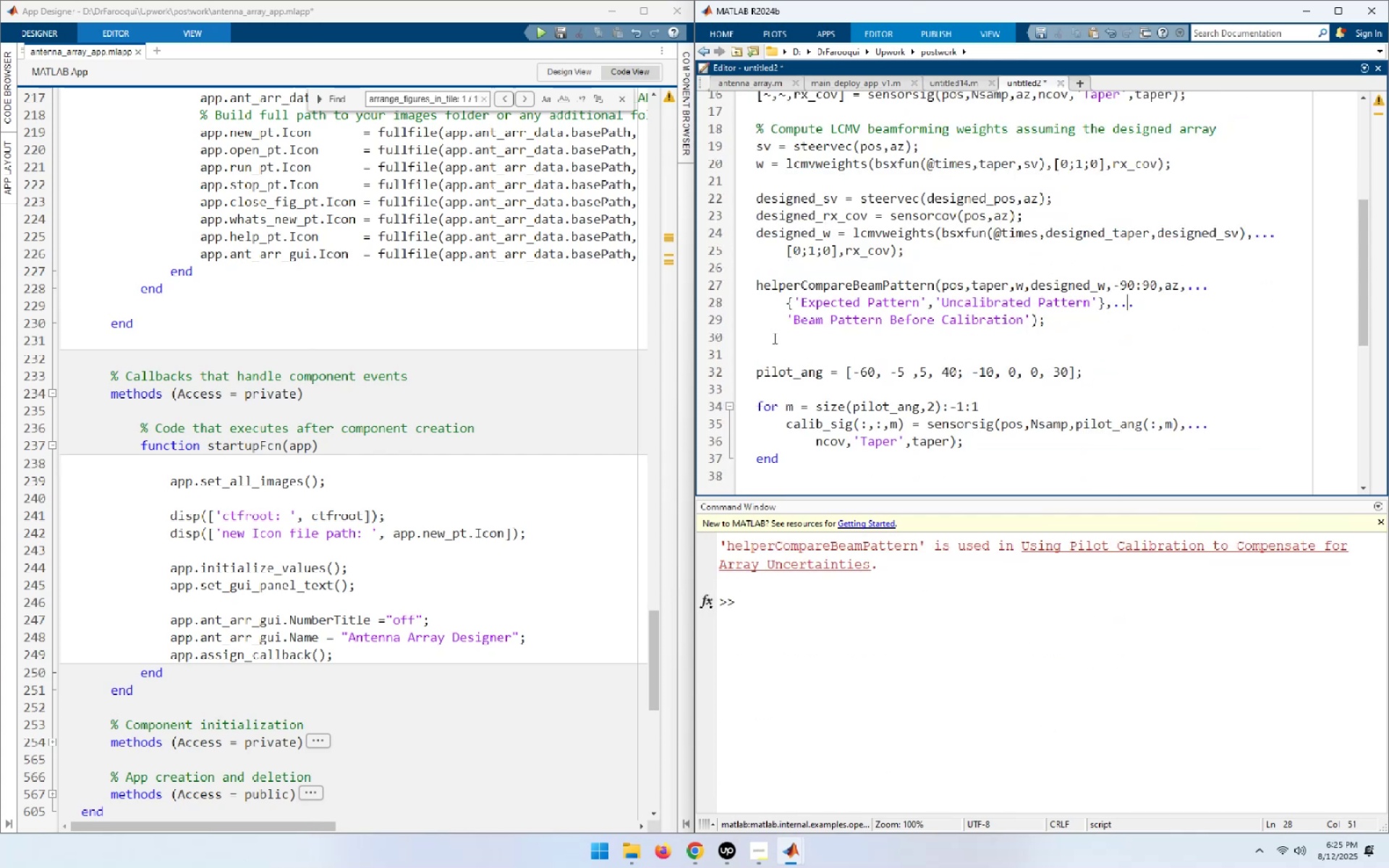 
left_click_drag(start_coordinate=[784, 336], to_coordinate=[739, 282])
 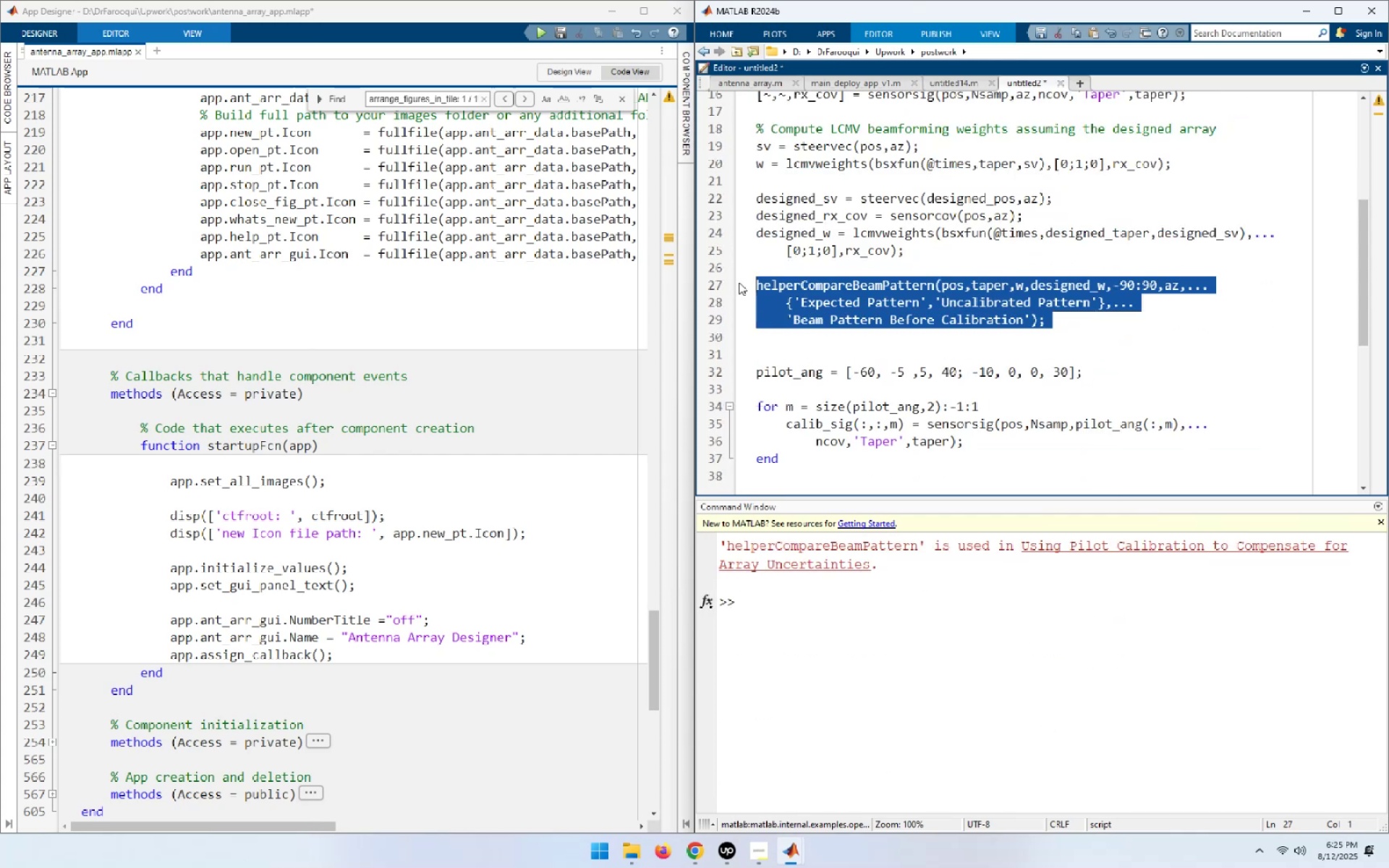 
key(Control+R)
 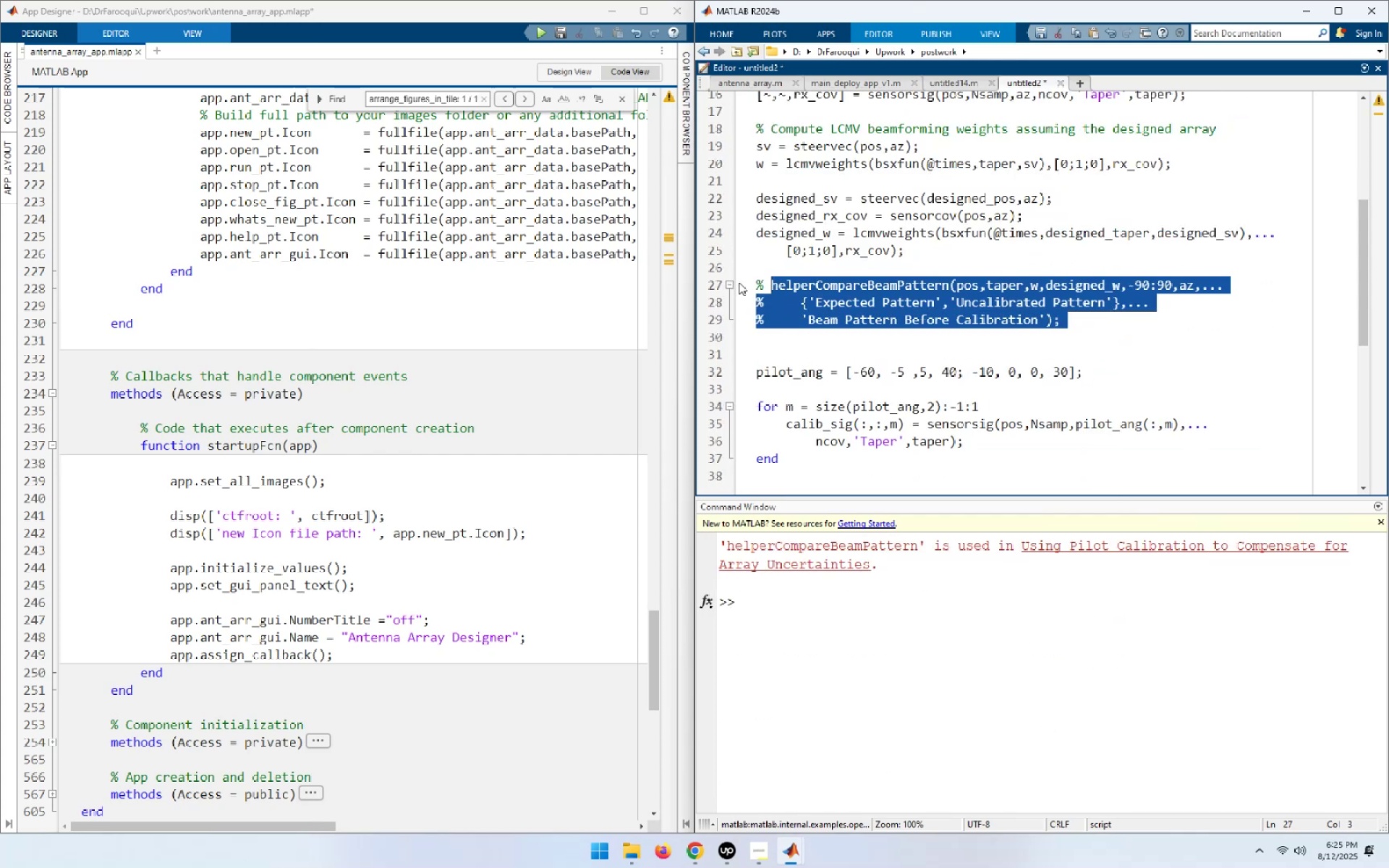 
key(Control+A)
 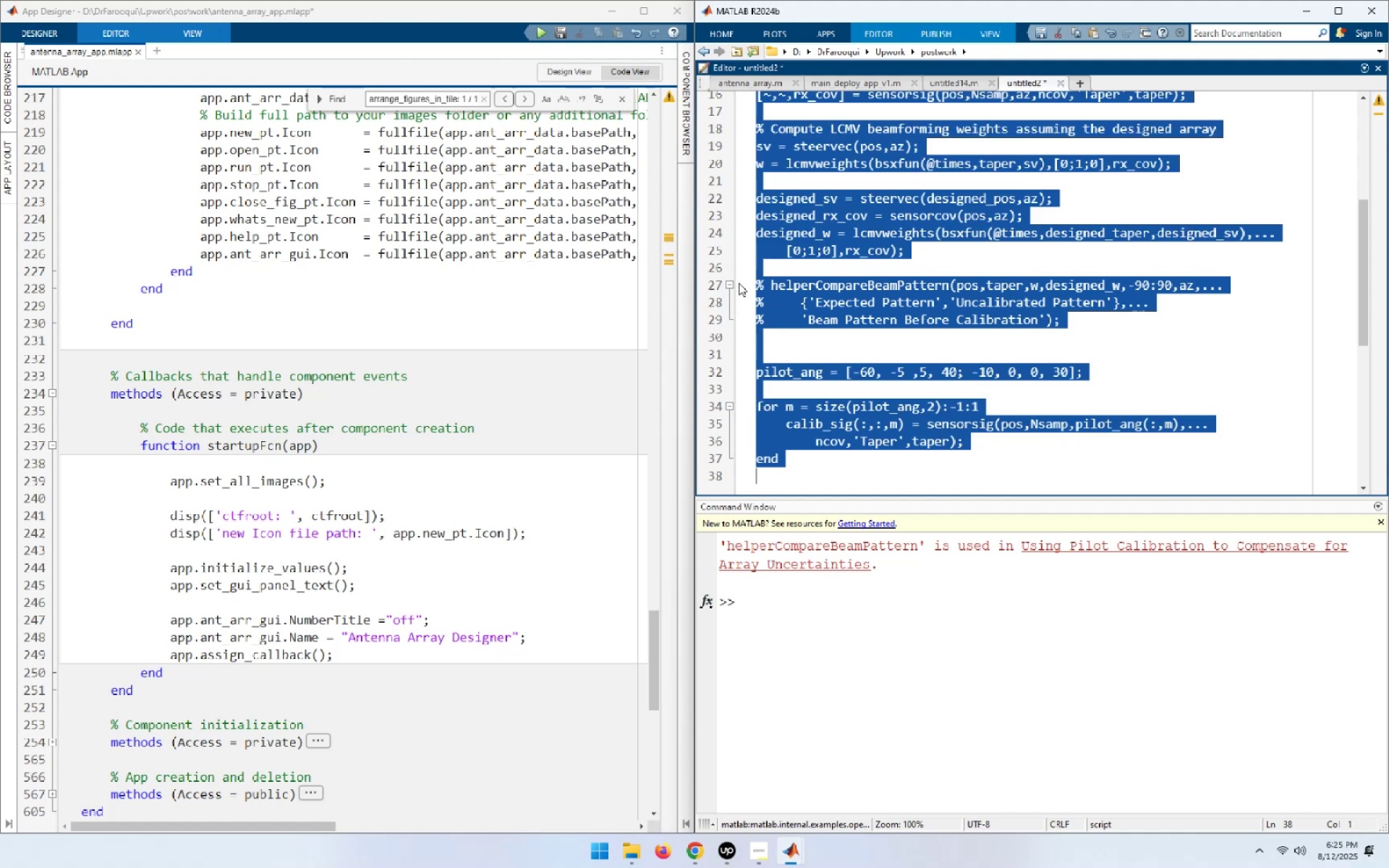 
key(F9)
 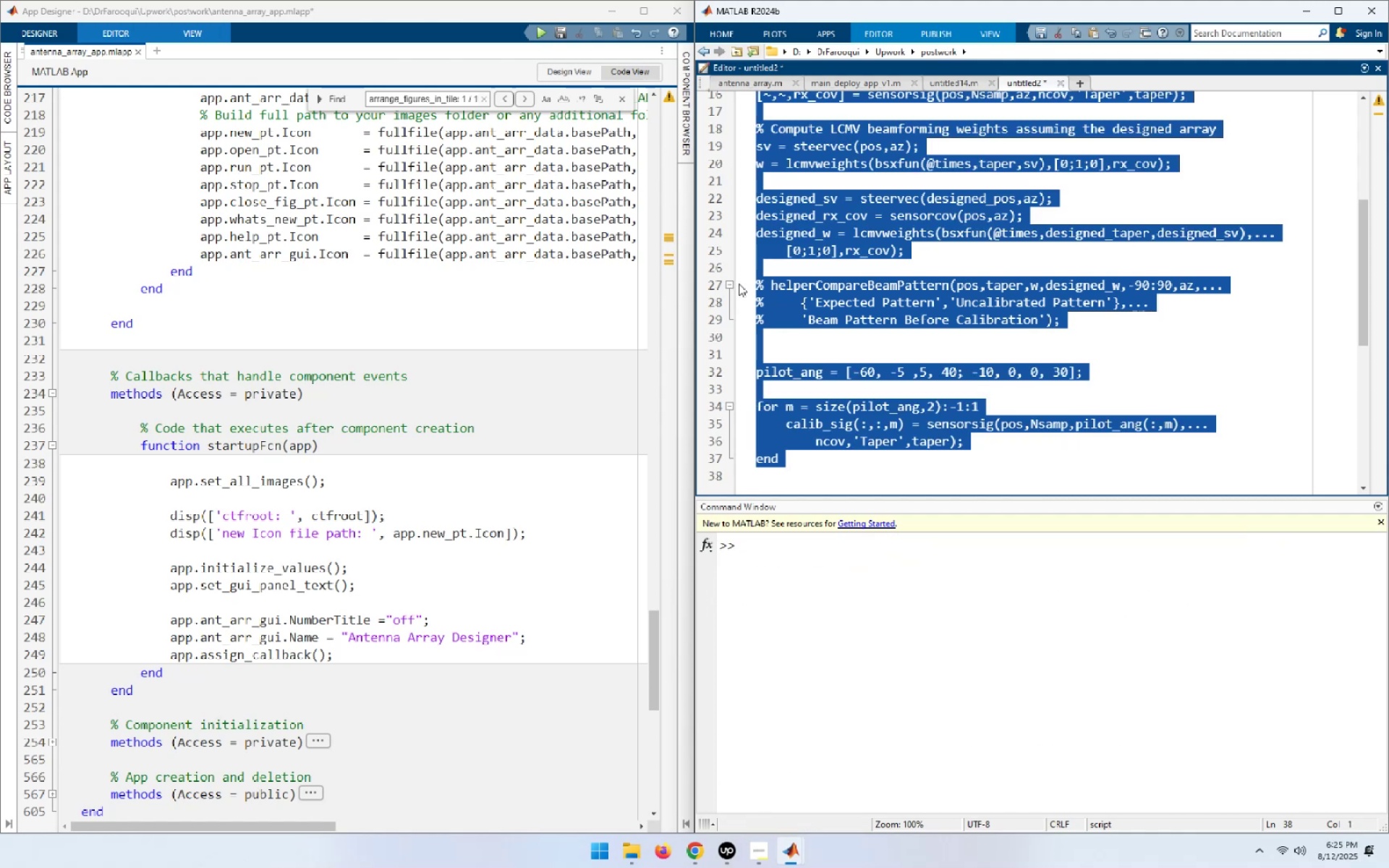 
key(Alt+AltLeft)
 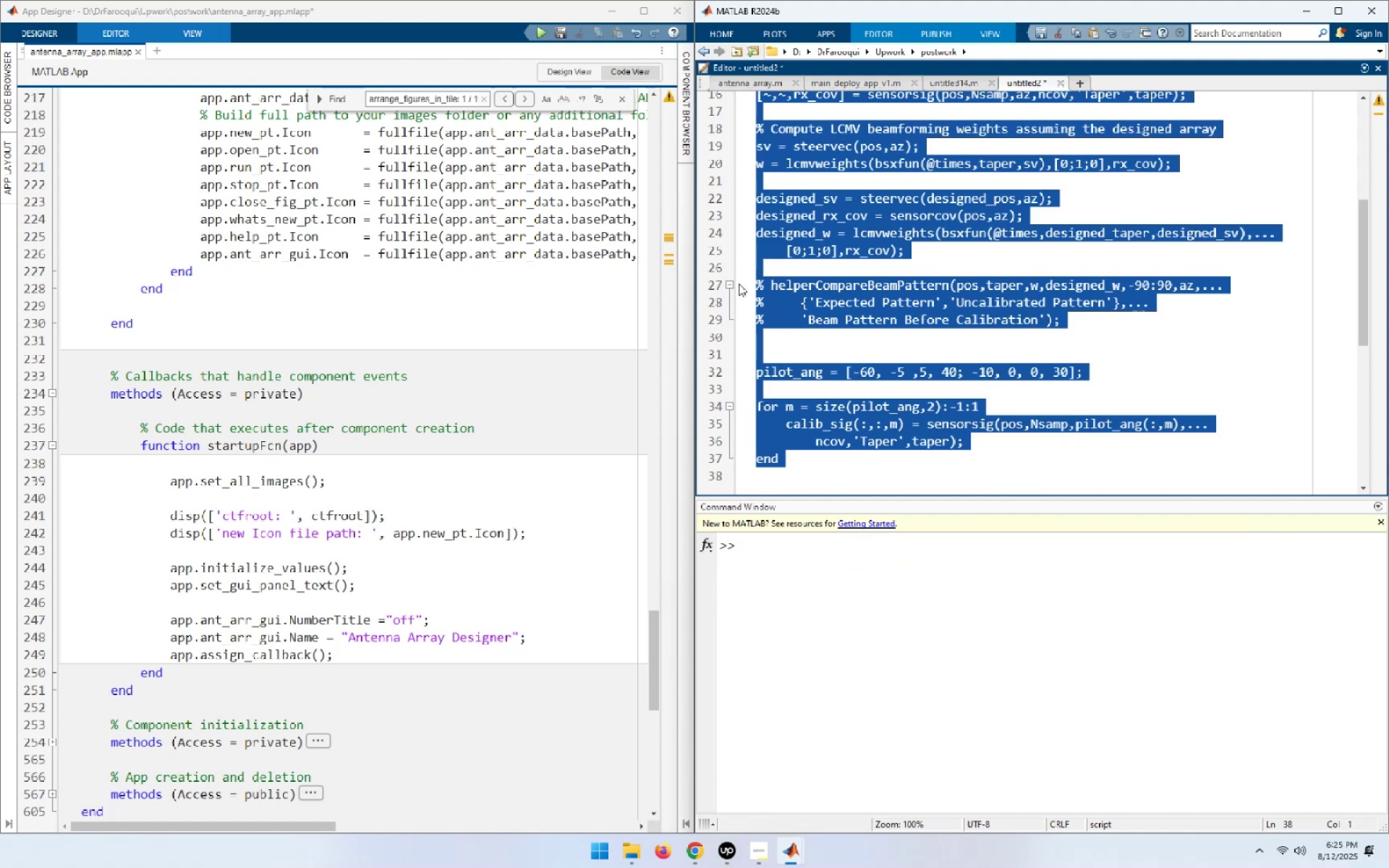 
key(Alt+Tab)
 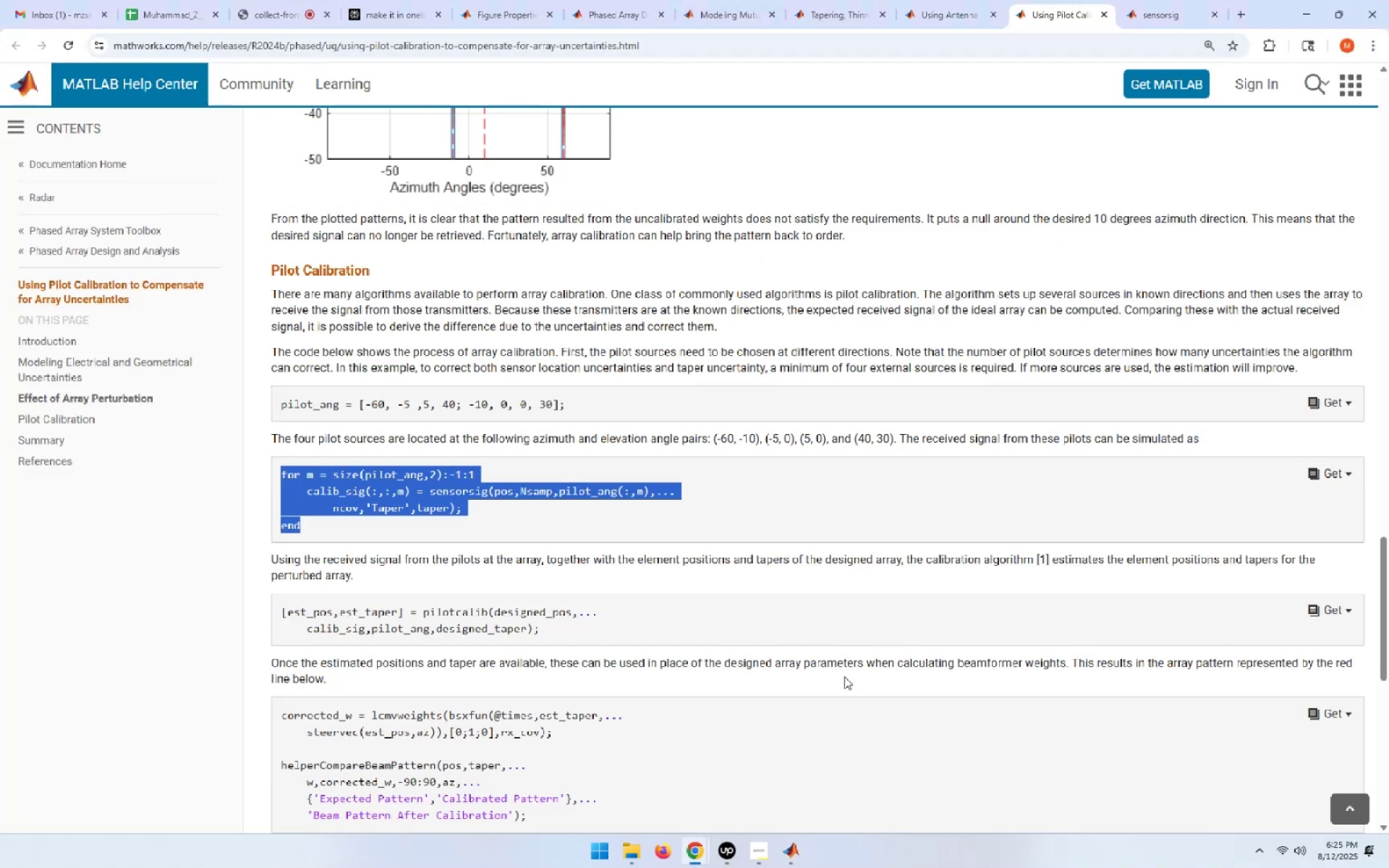 
scroll: coordinate [843, 676], scroll_direction: down, amount: 2.0
 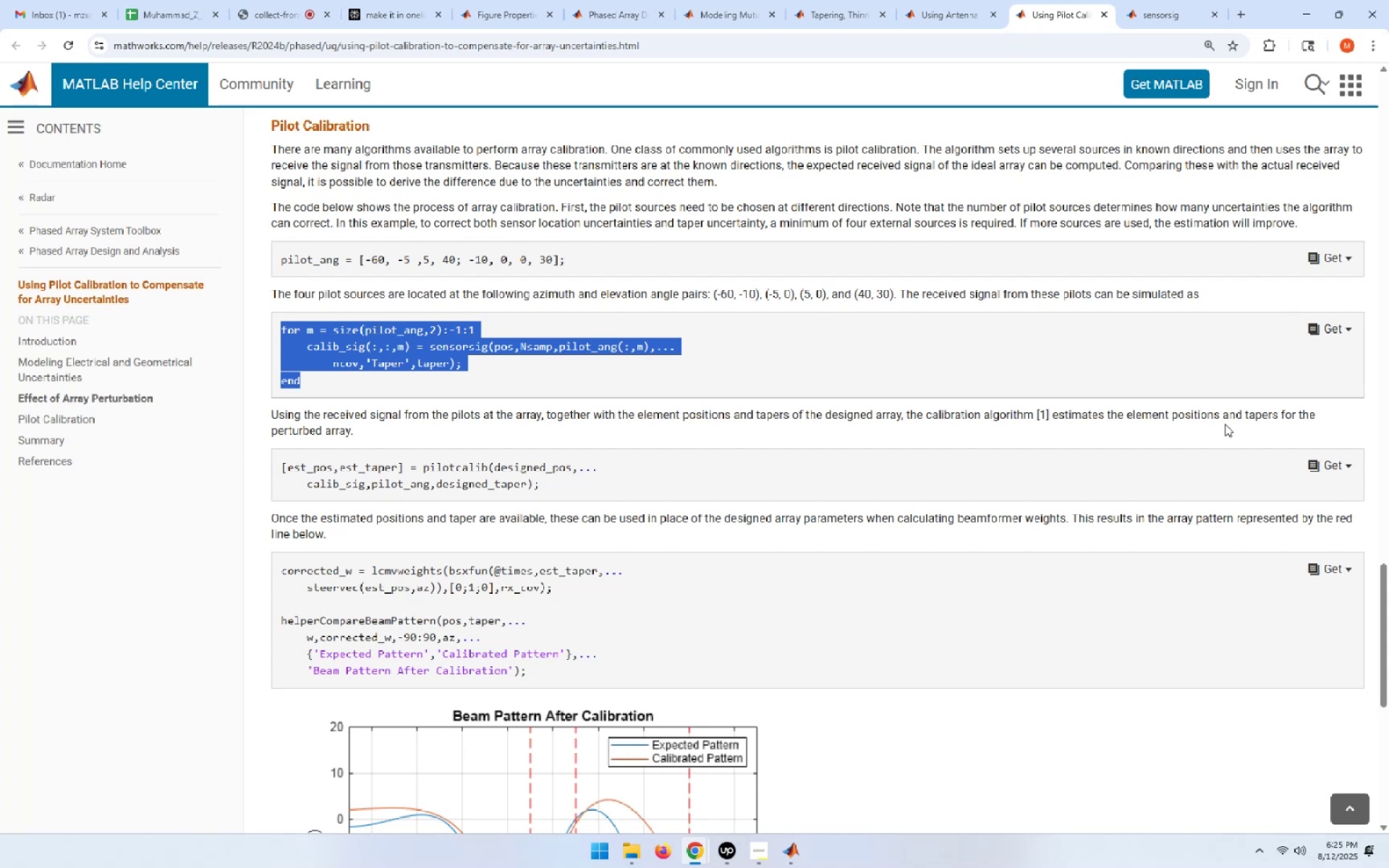 
wait(19.78)
 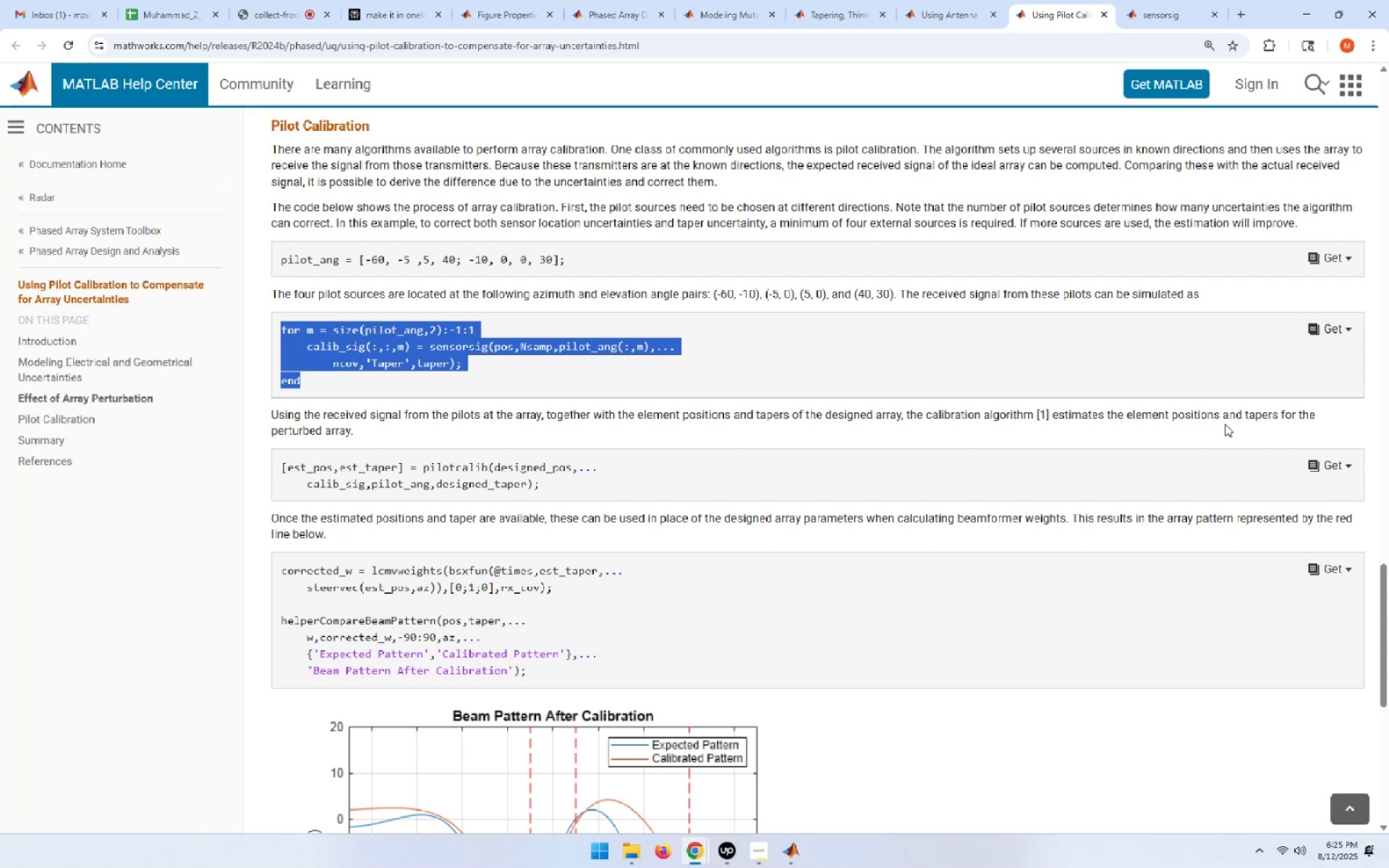 
left_click_drag(start_coordinate=[543, 487], to_coordinate=[280, 471])
 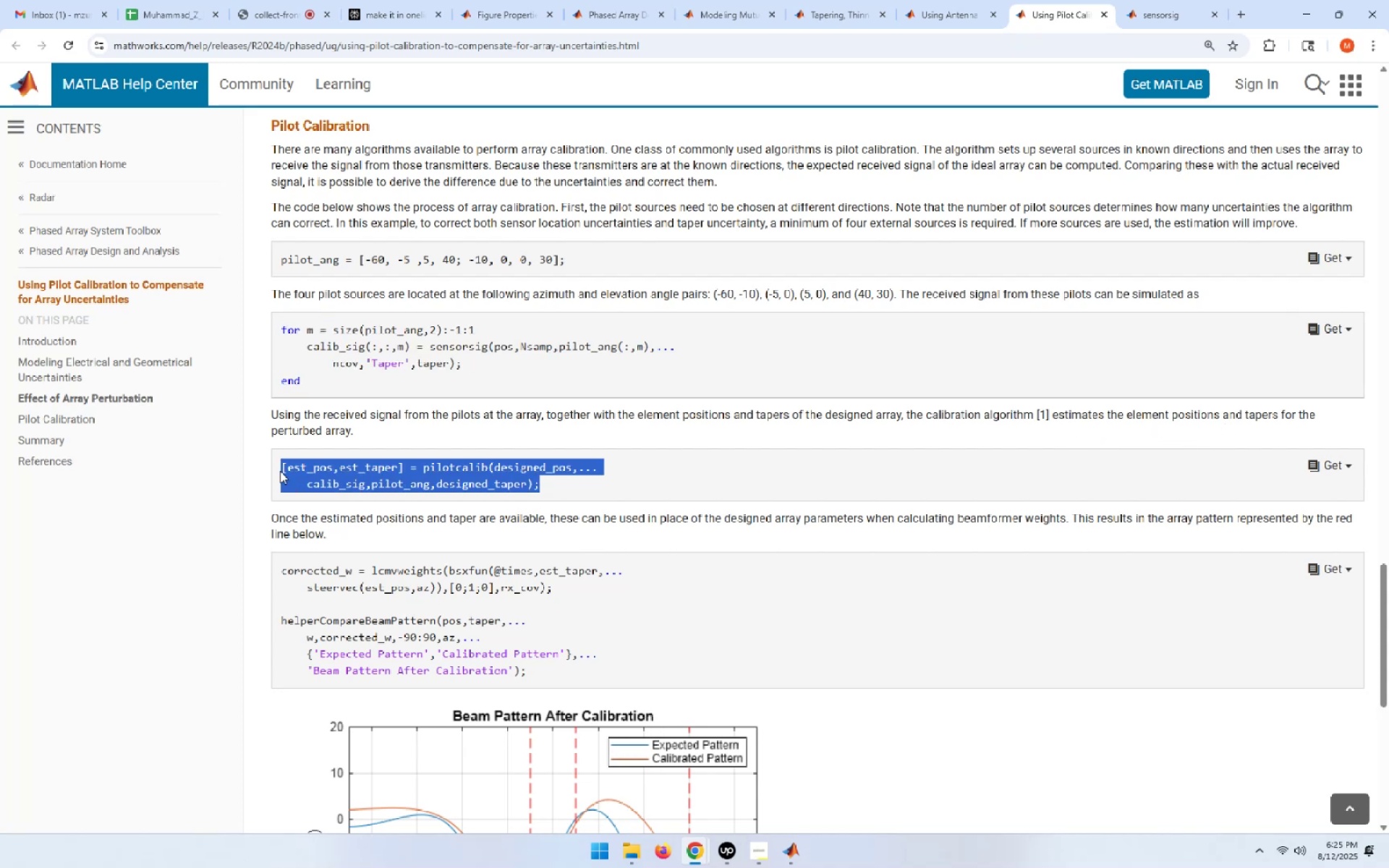 
key(Control+C)
 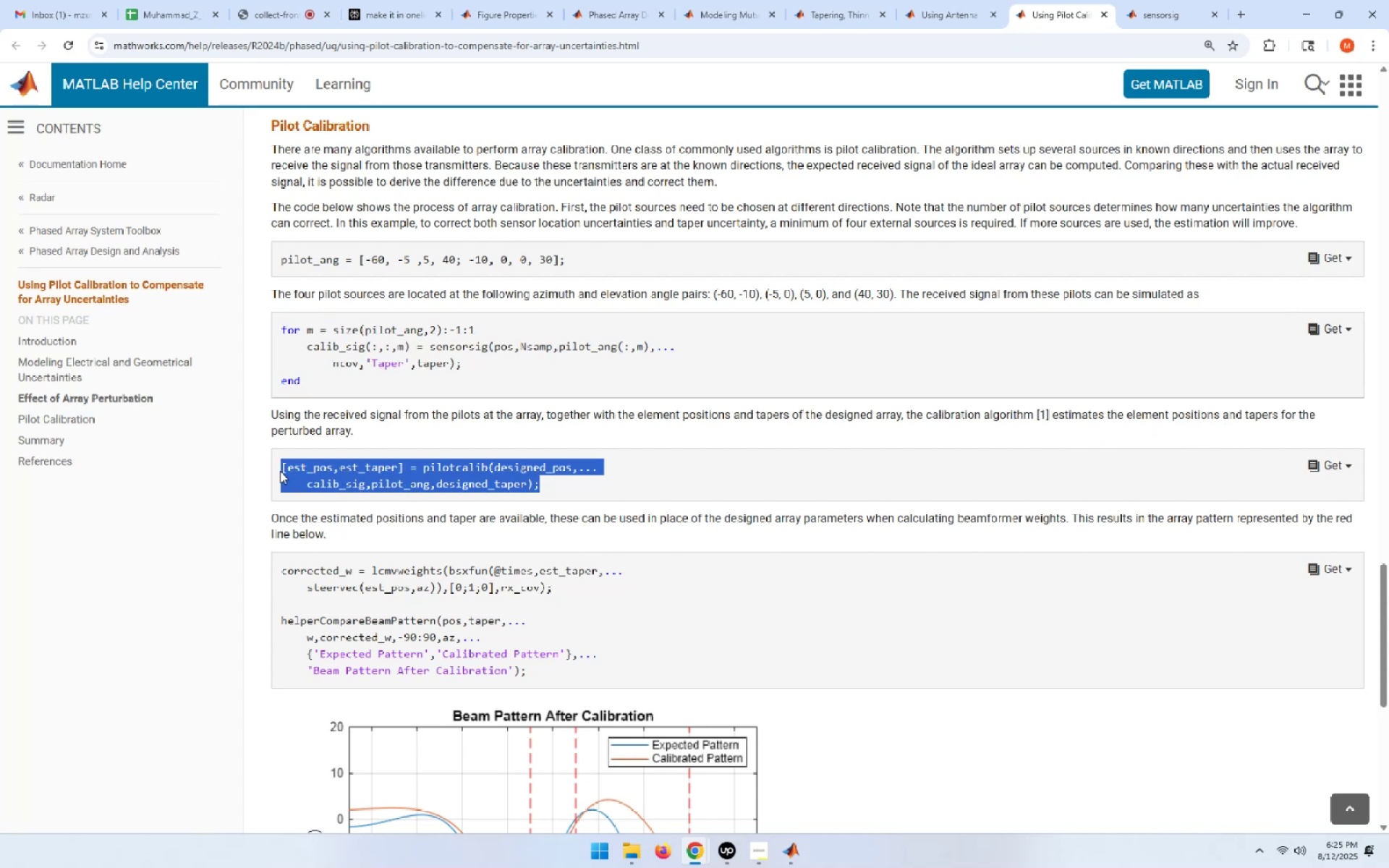 
key(Alt+AltLeft)
 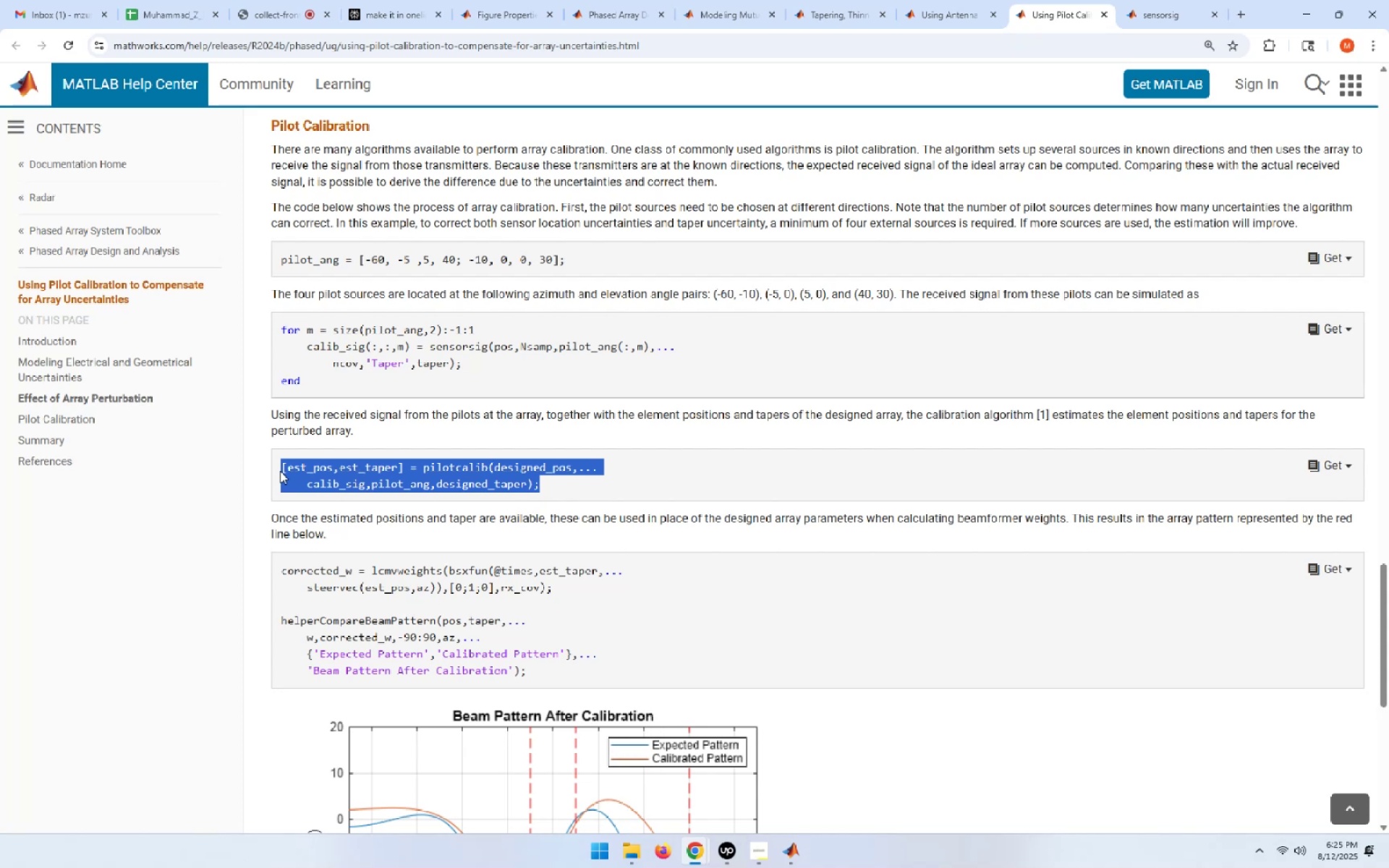 
key(Alt+Tab)
 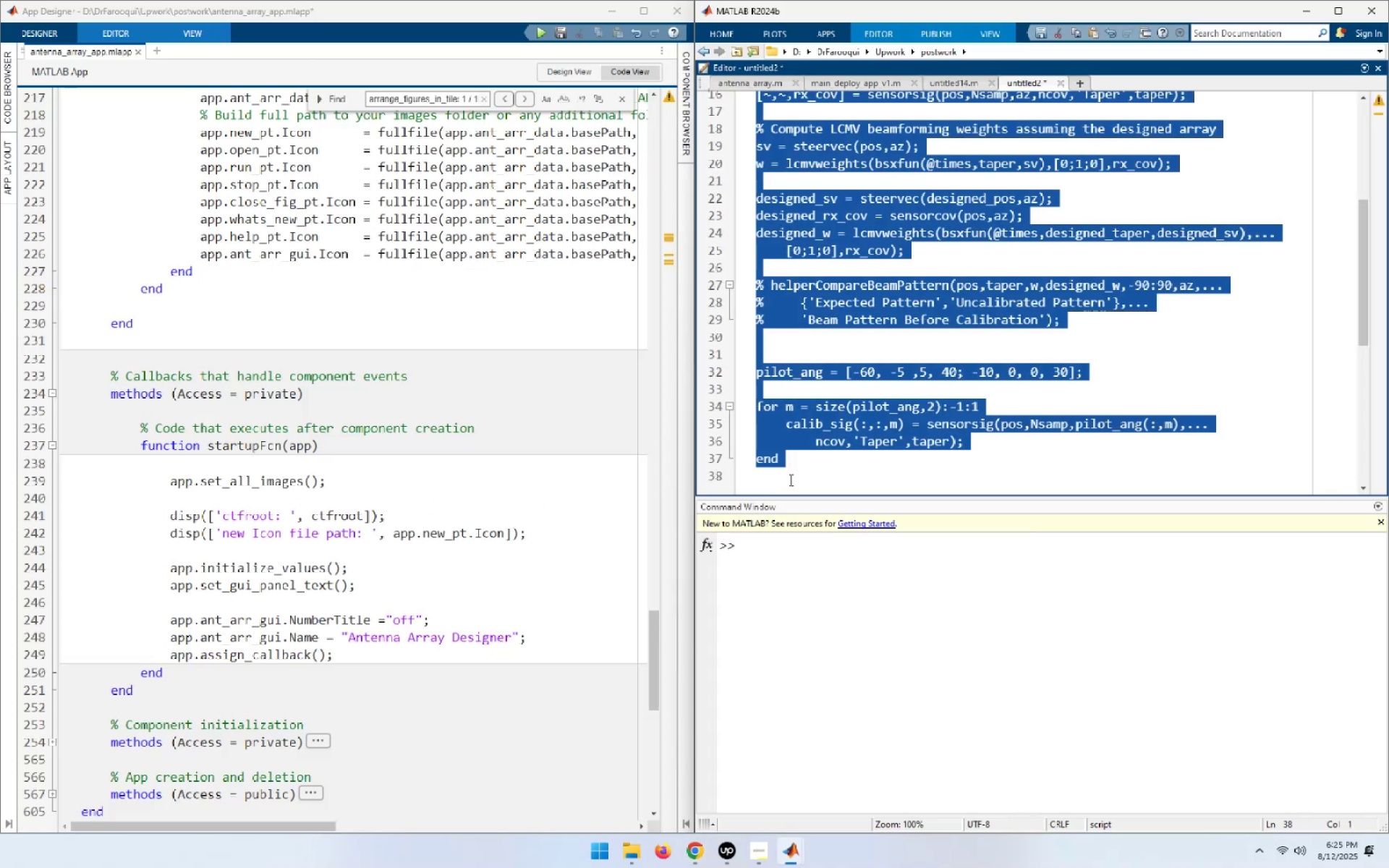 
left_click([804, 469])
 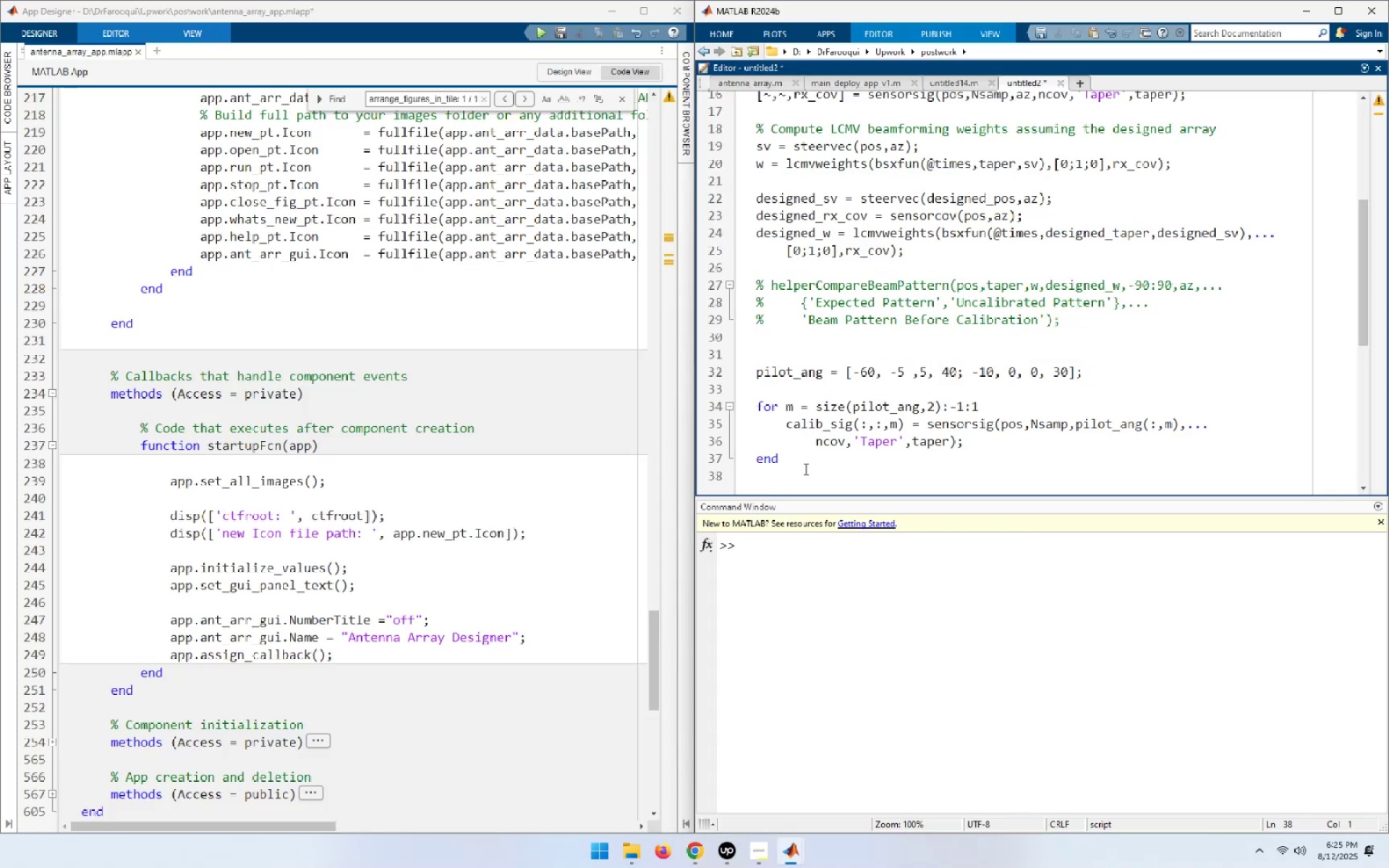 
key(NumpadEnter)
 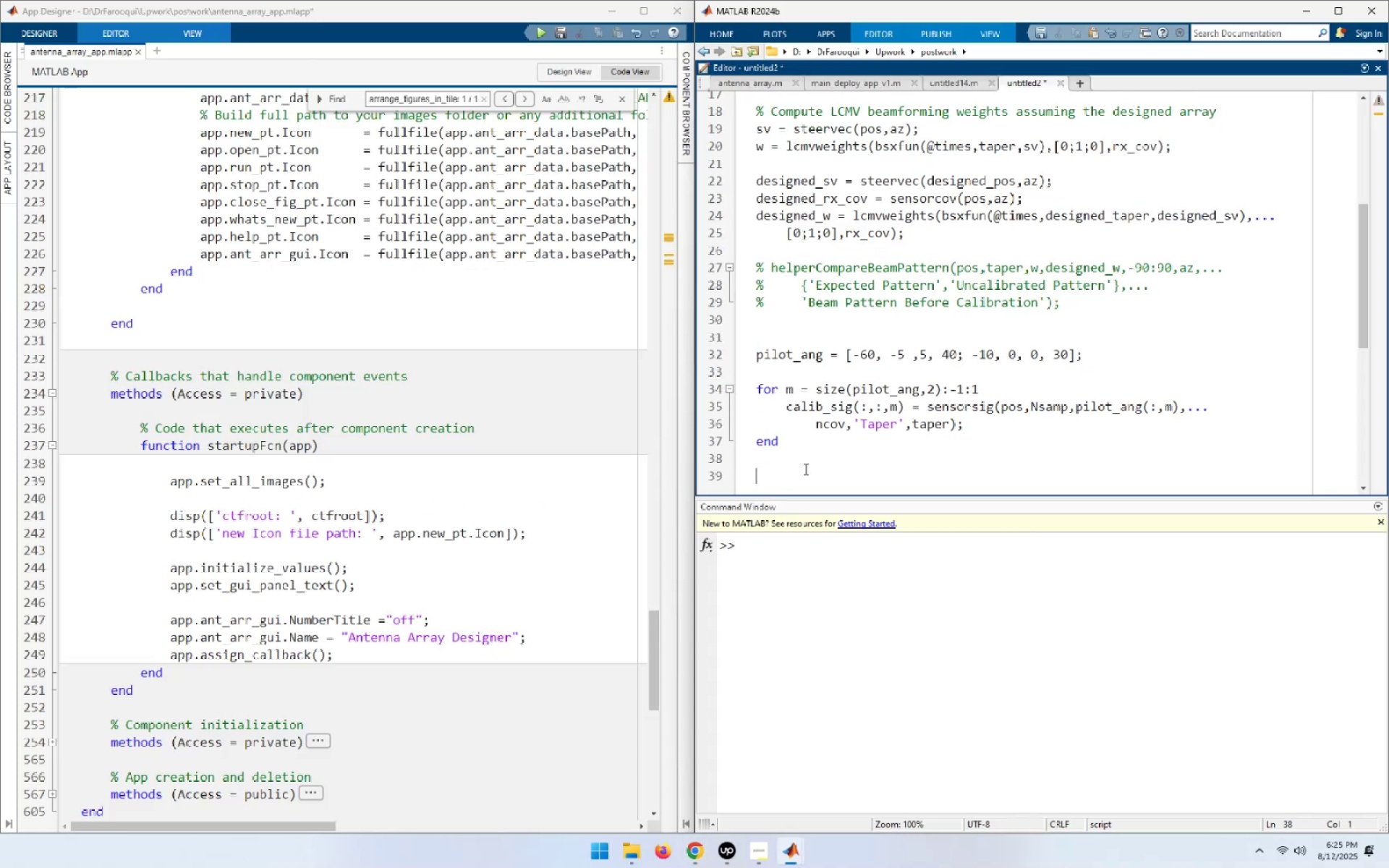 
key(Control+ControlLeft)
 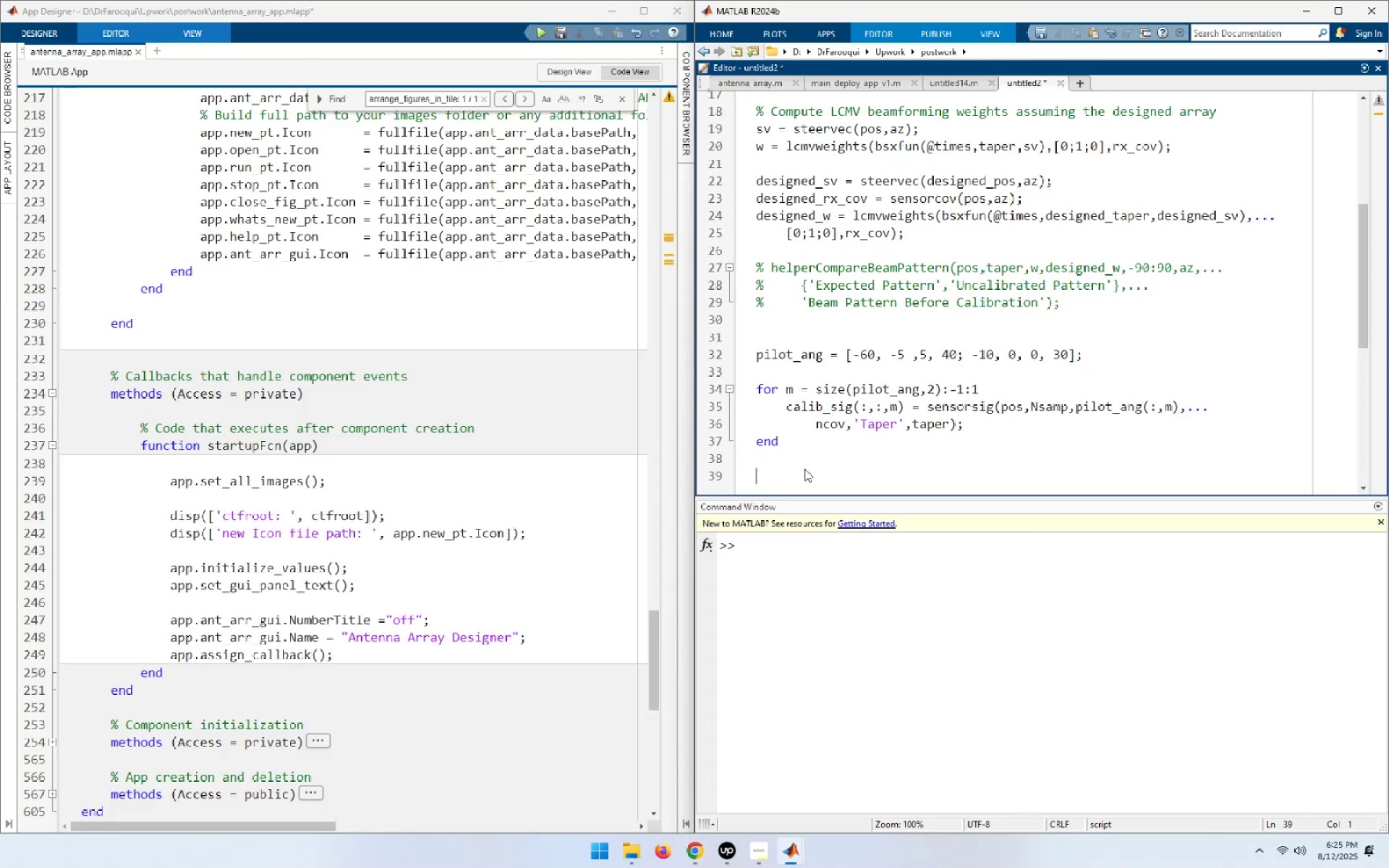 
key(Control+V)
 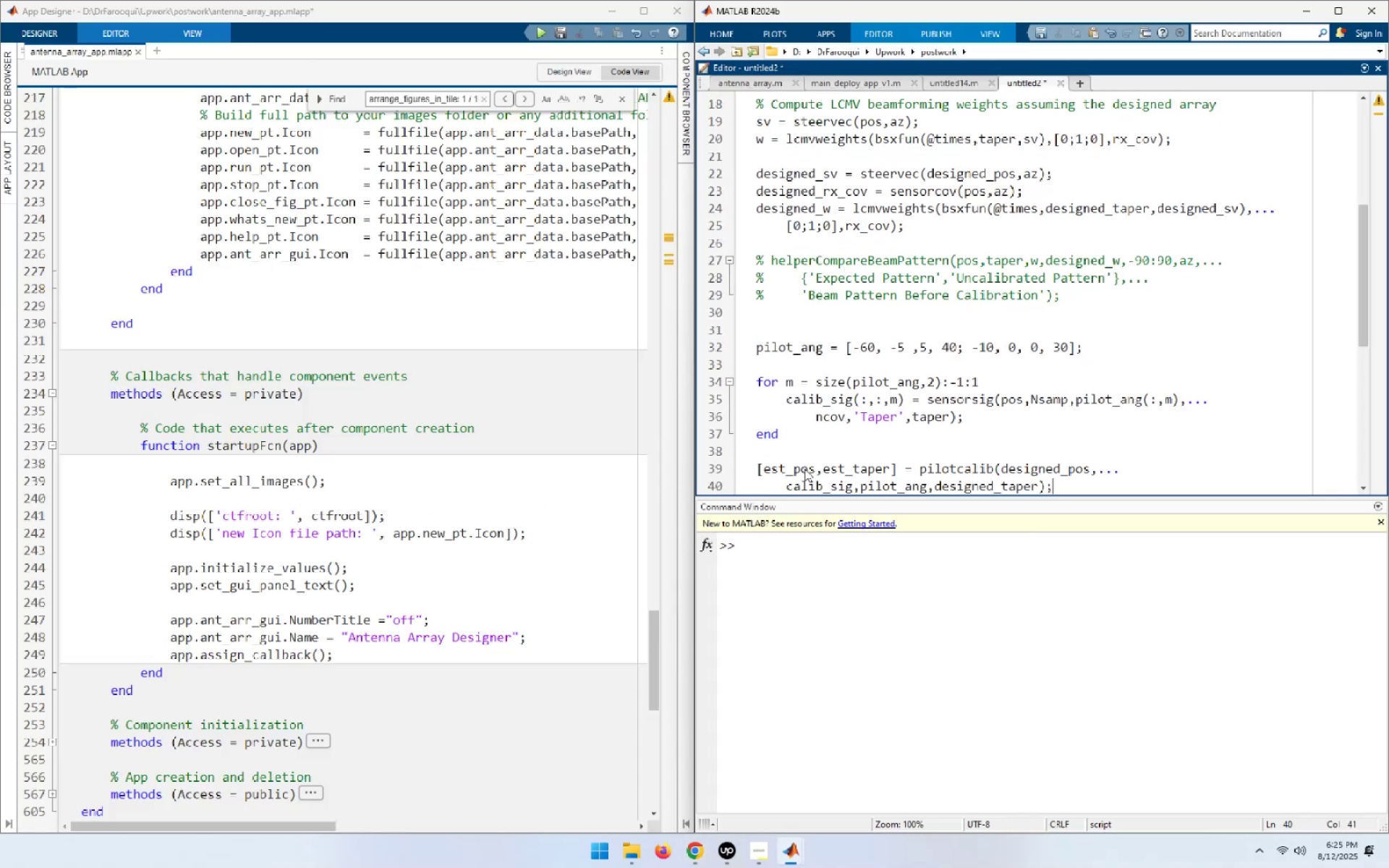 
key(Control+A)
 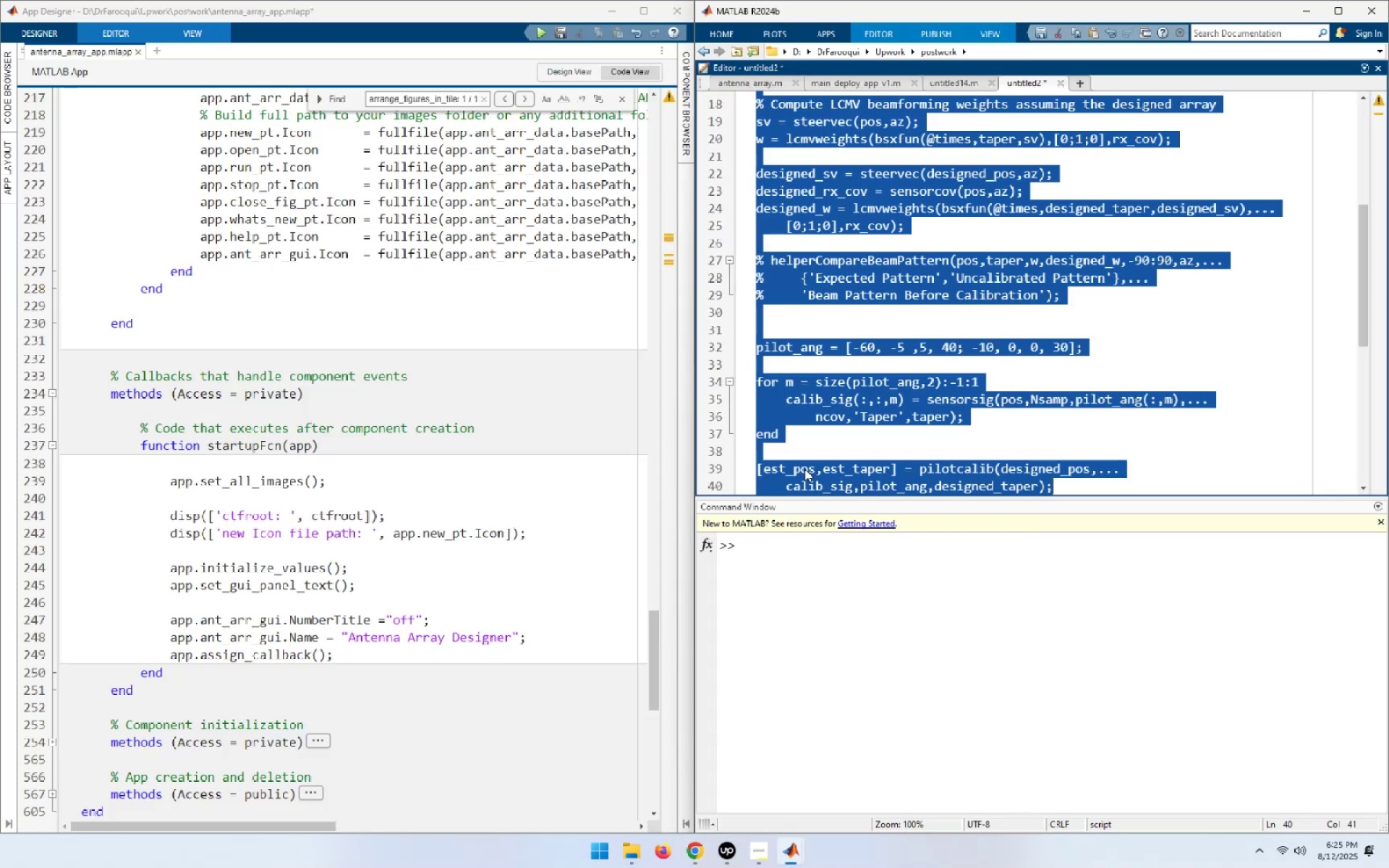 
key(F9)
 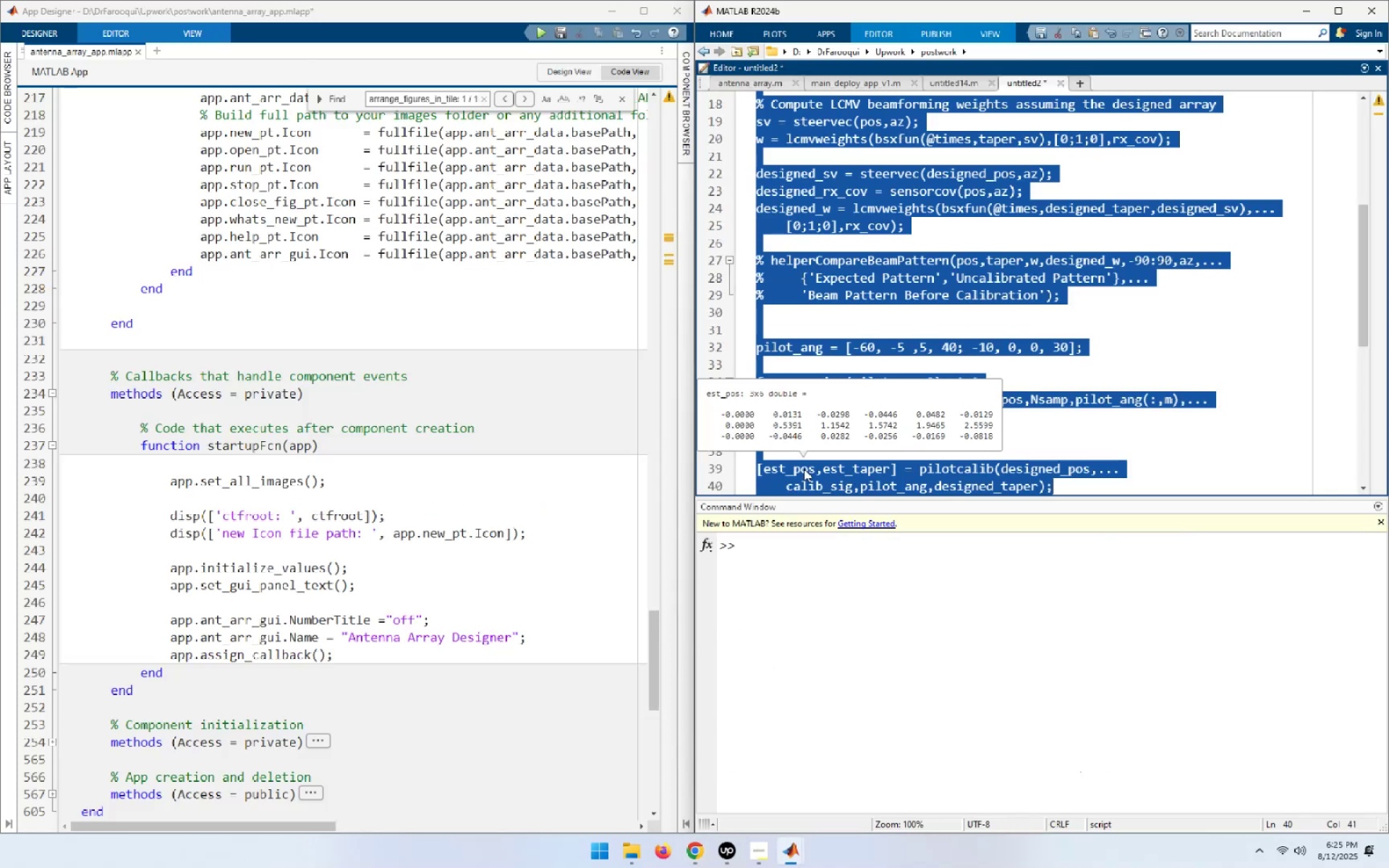 
left_click([823, 605])
 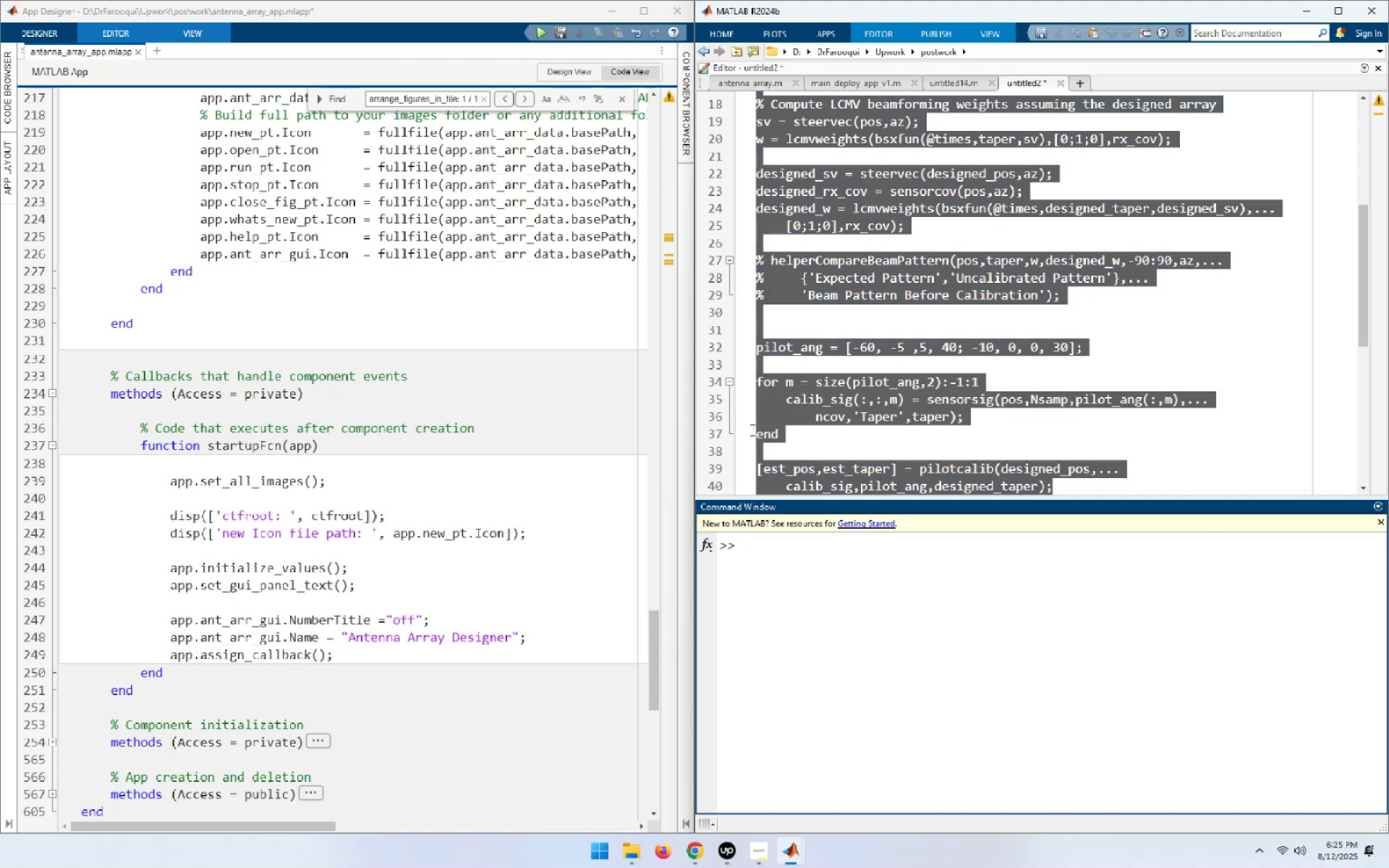 
mouse_move([804, 474])
 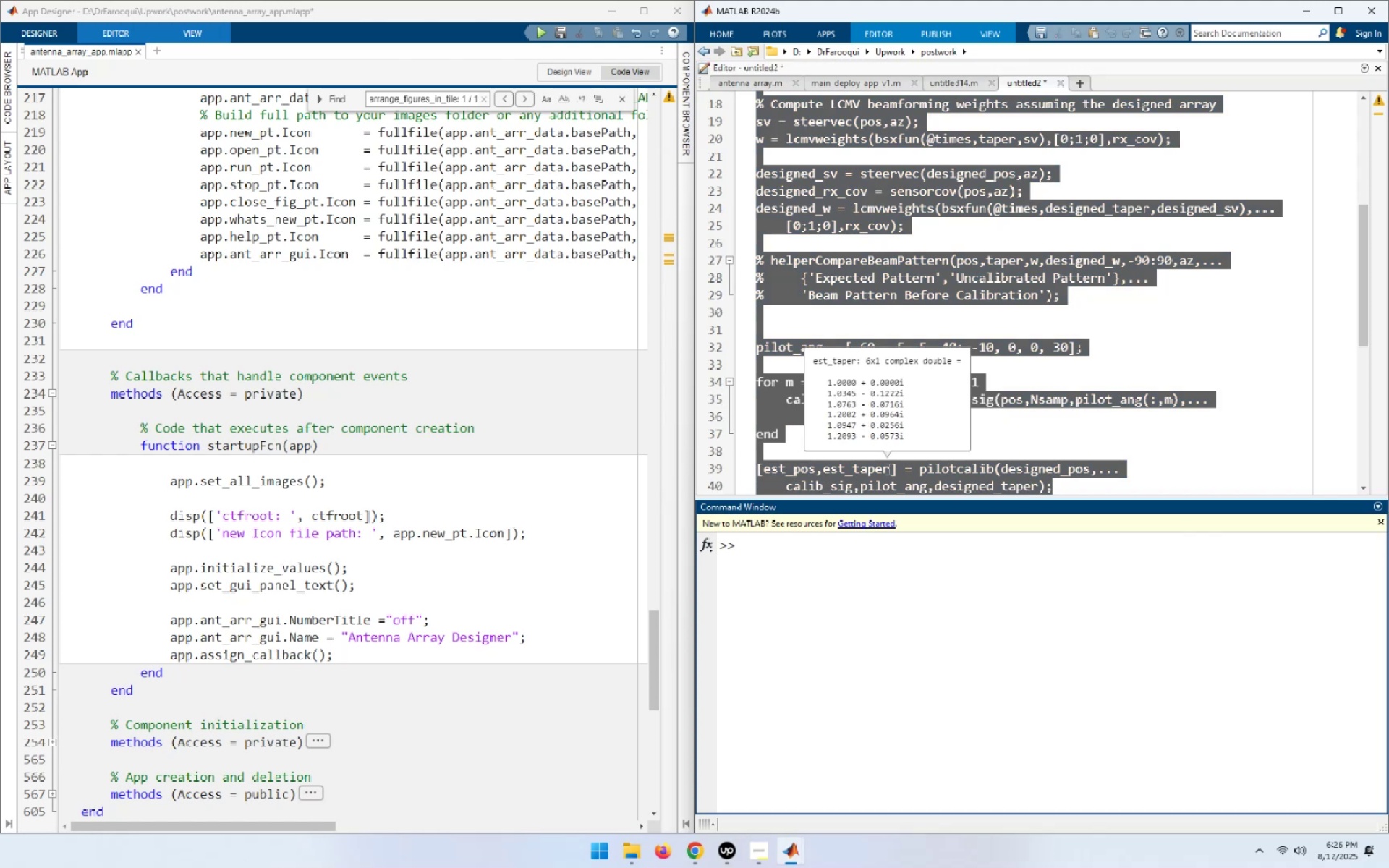 
key(Alt+AltLeft)
 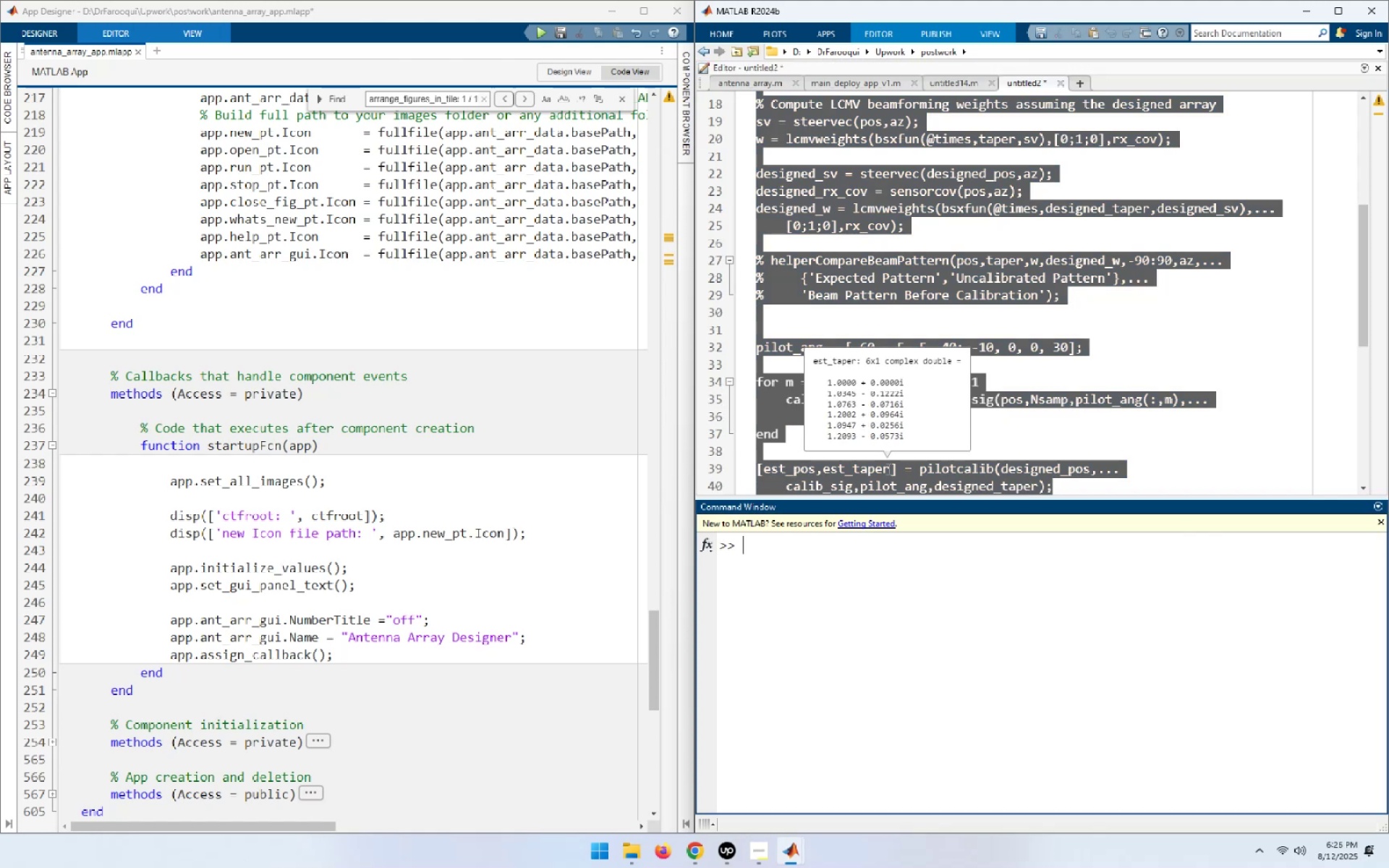 
key(Alt+Tab)
 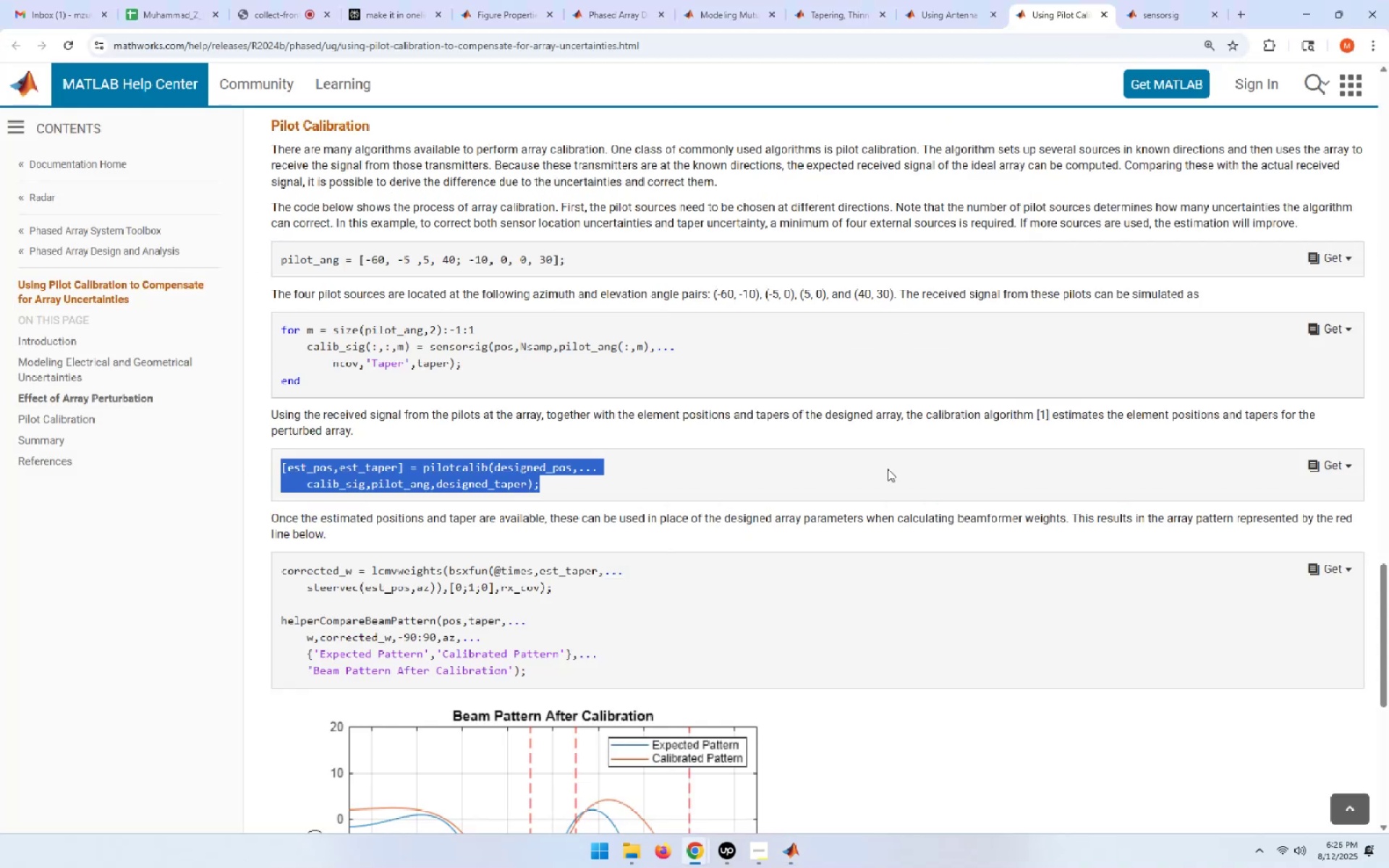 
scroll: coordinate [888, 469], scroll_direction: down, amount: 2.0
 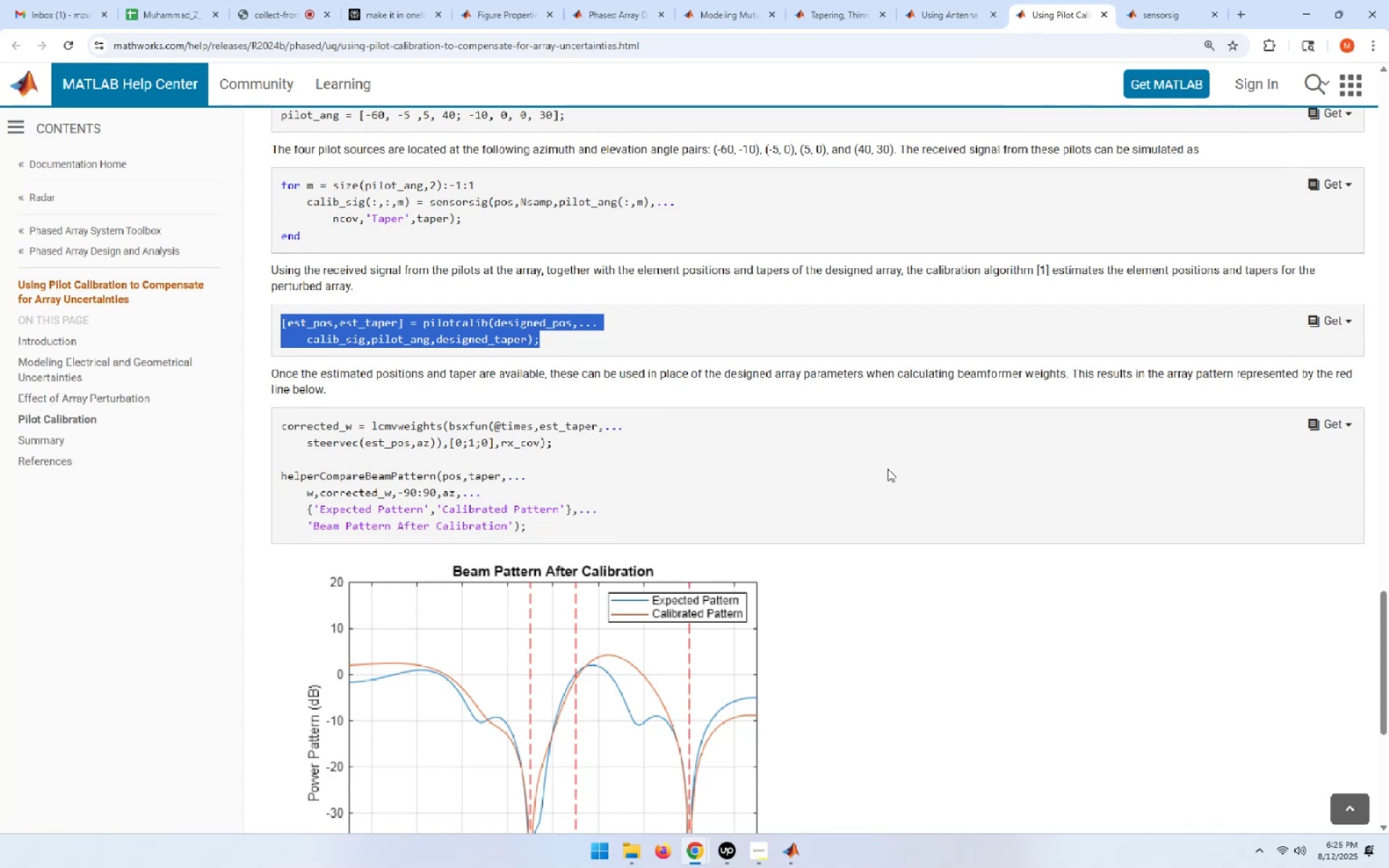 
wait(12.93)
 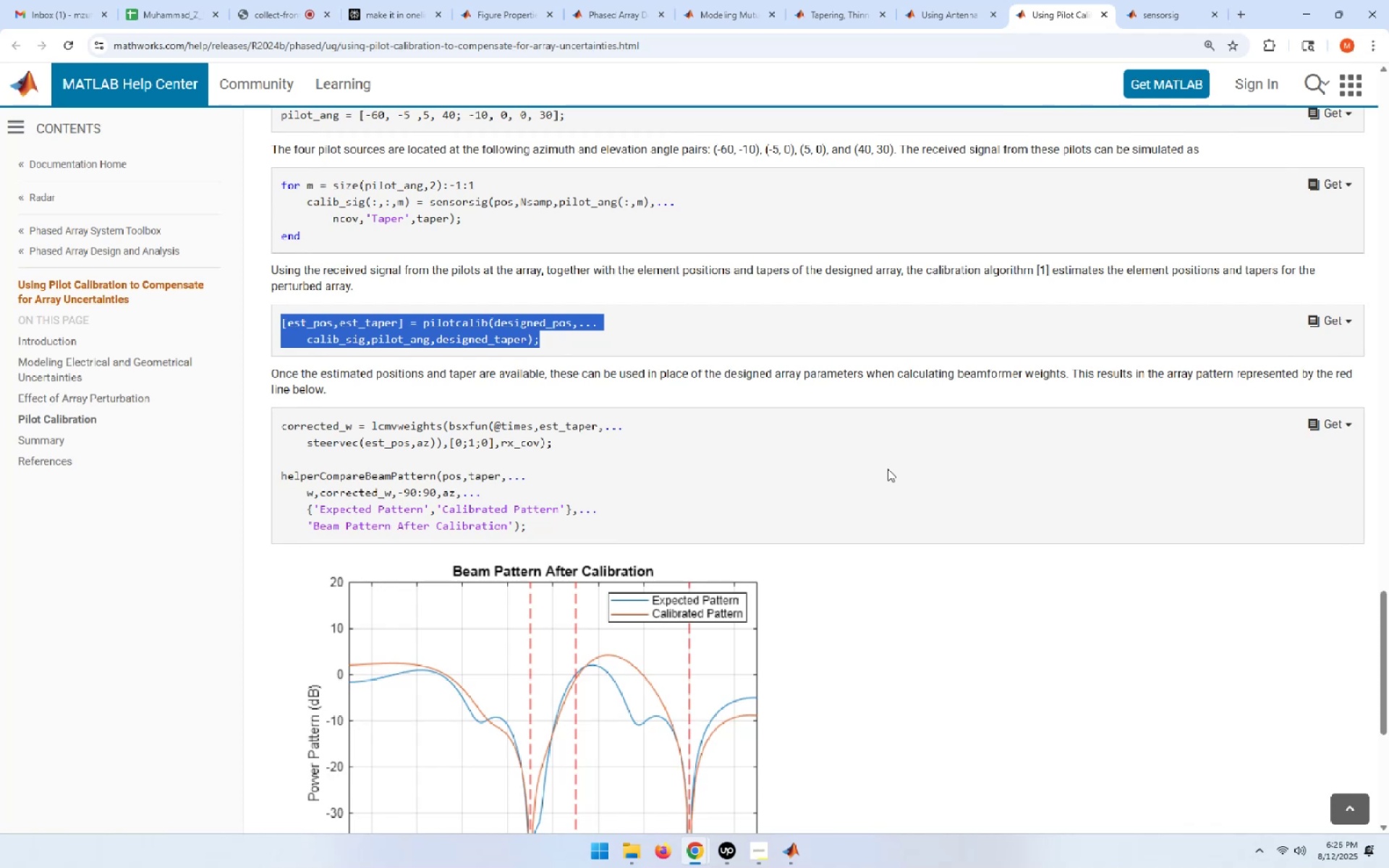 
left_click_drag(start_coordinate=[534, 532], to_coordinate=[275, 423])
 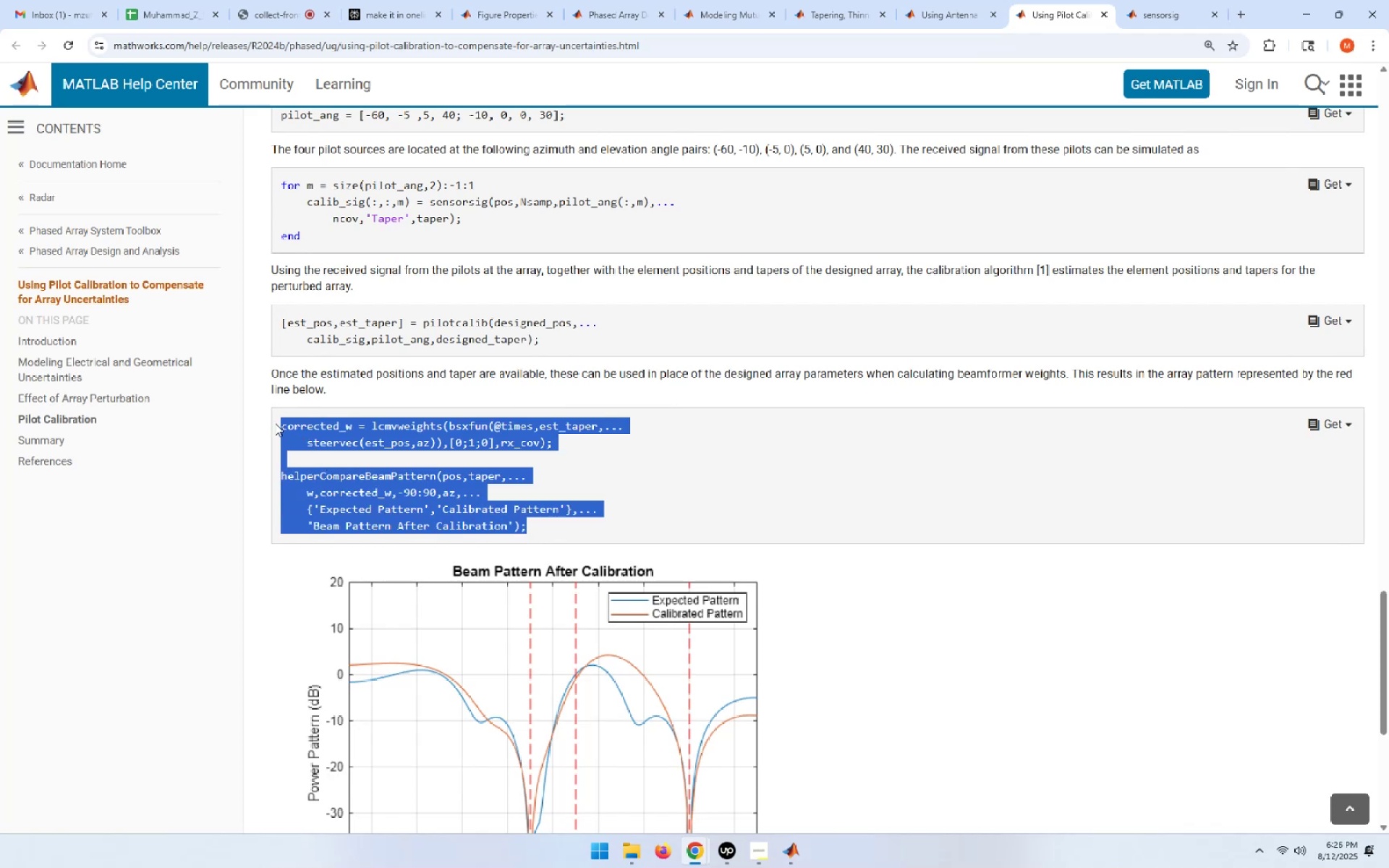 
key(Control+C)
 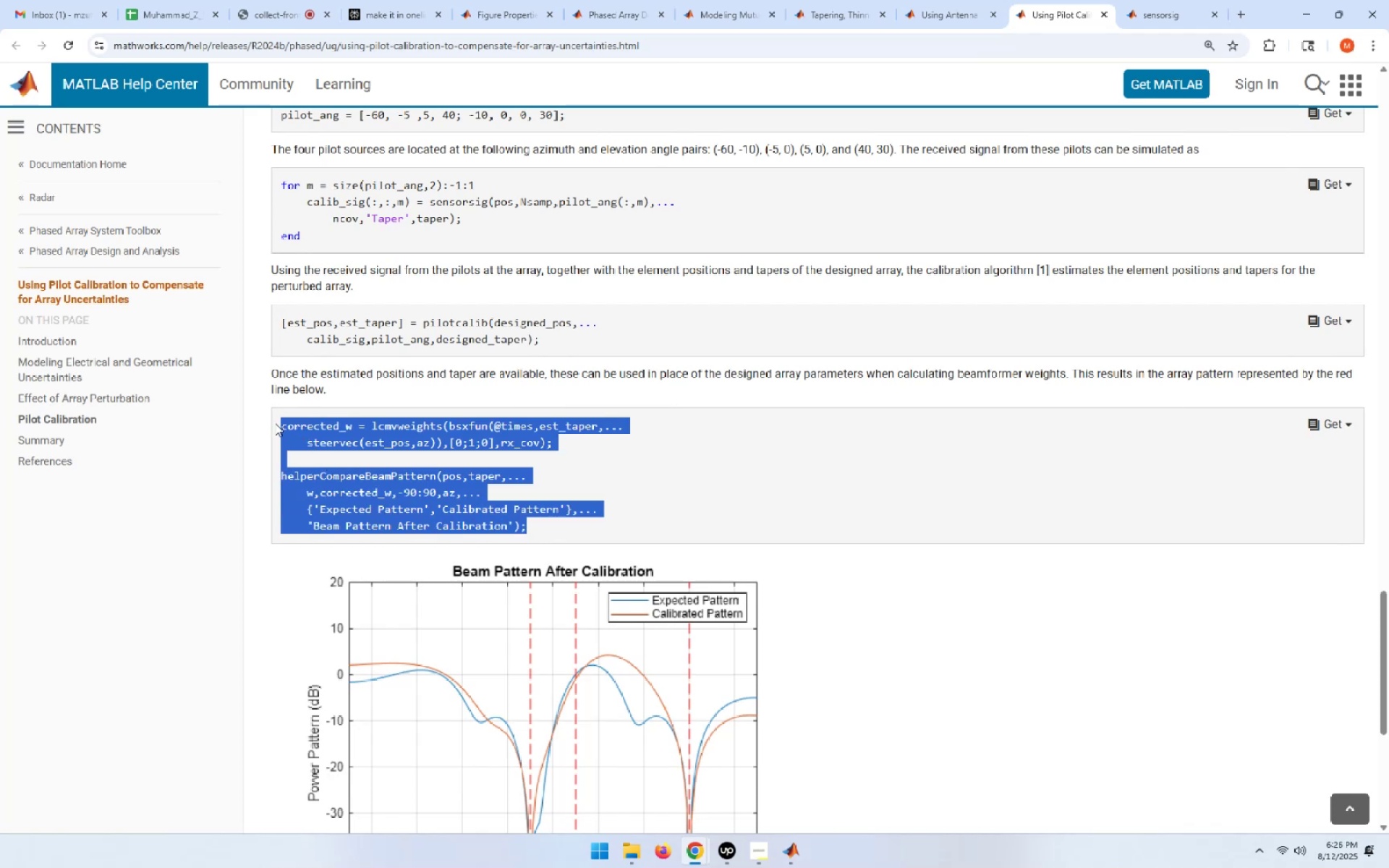 
key(Alt+AltLeft)
 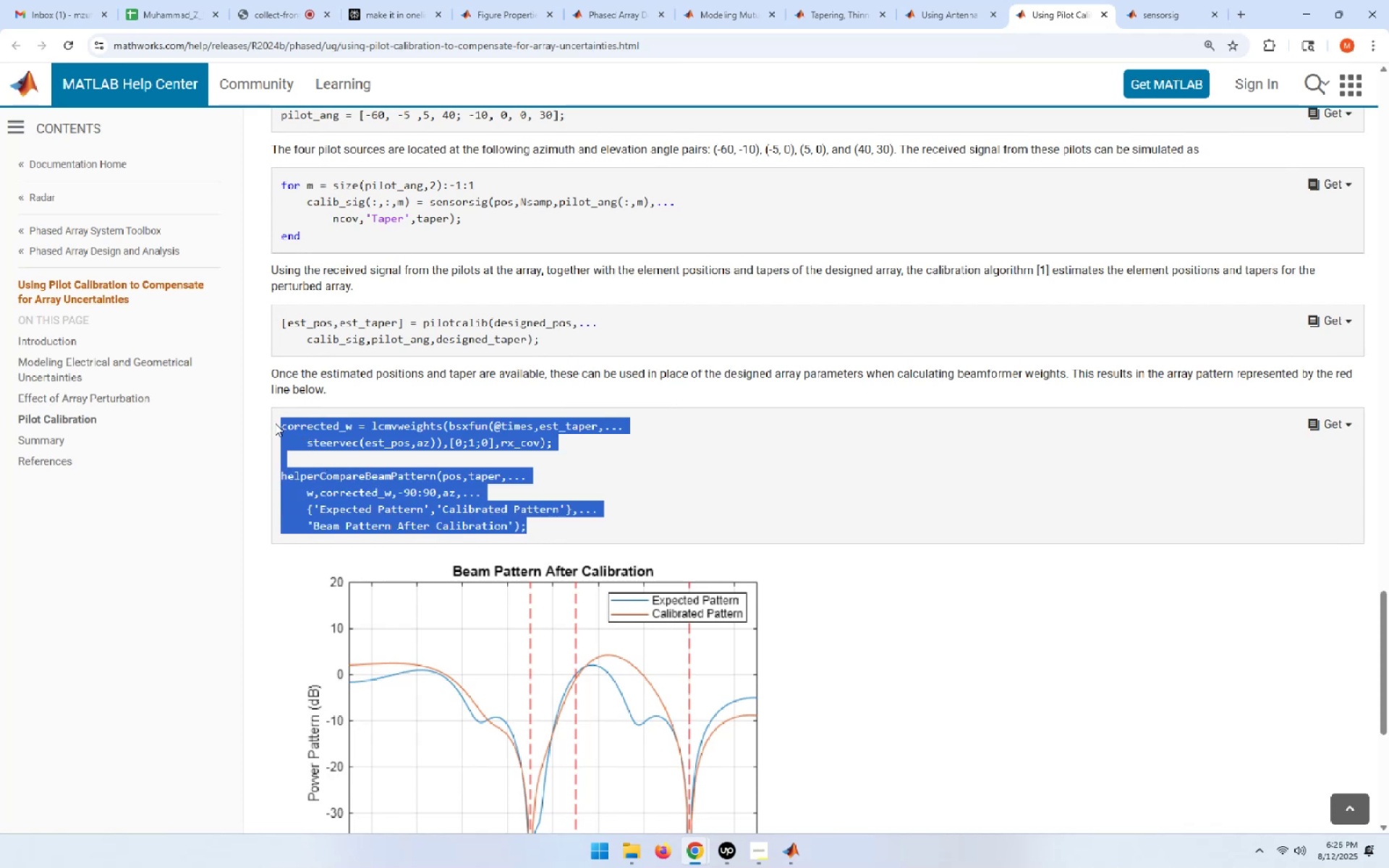 
key(Alt+Tab)
 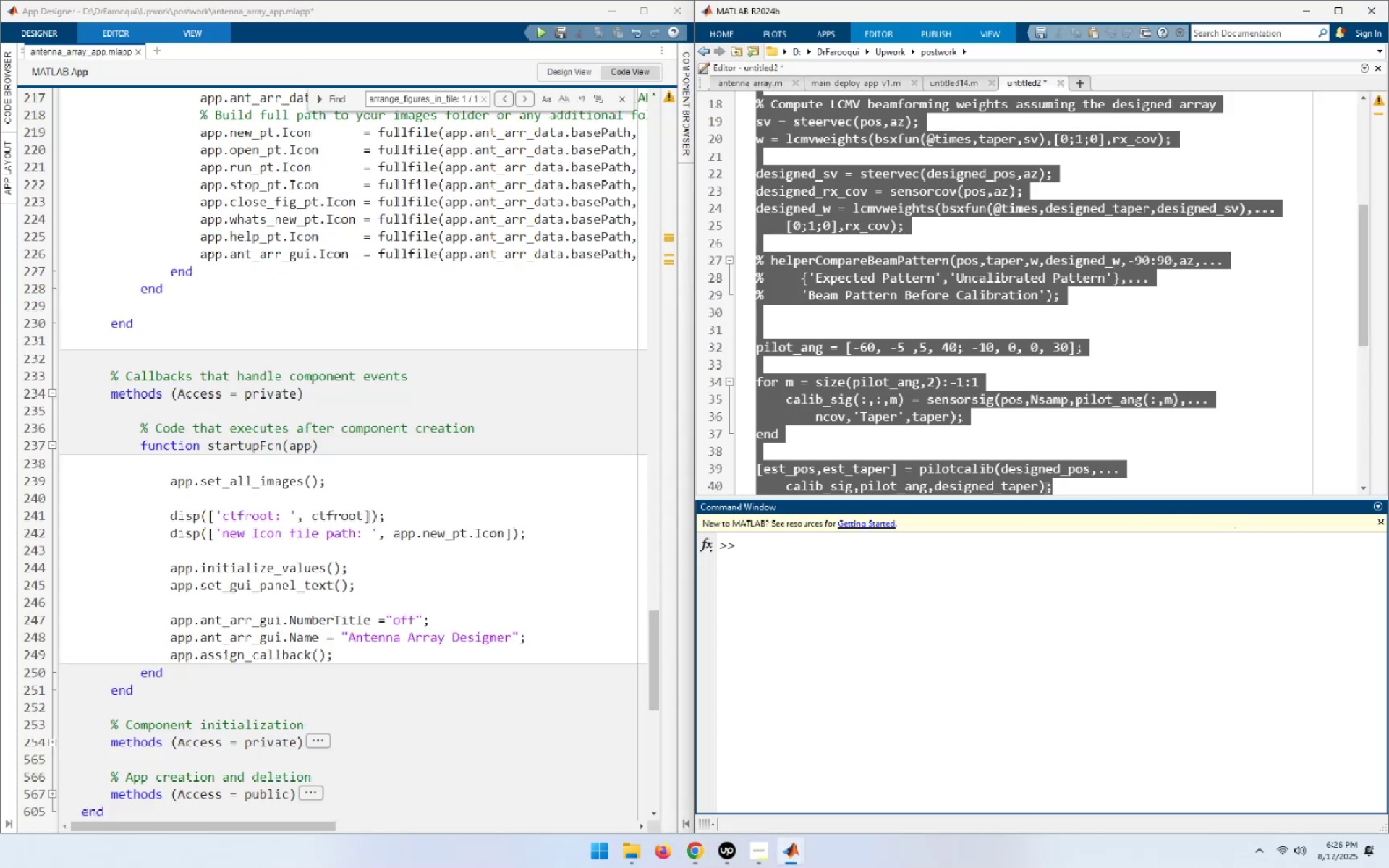 
left_click([1080, 484])
 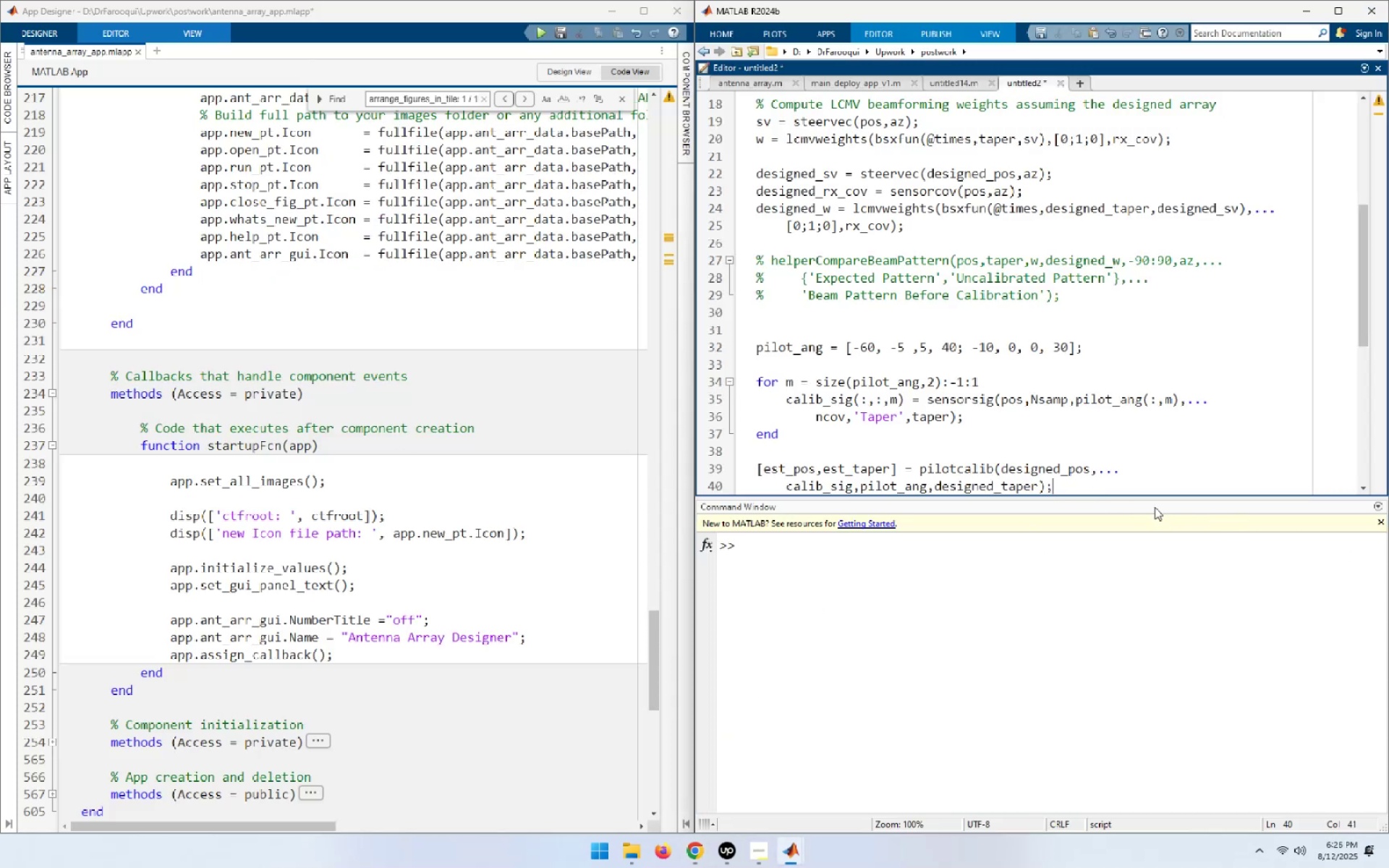 
key(Enter)
 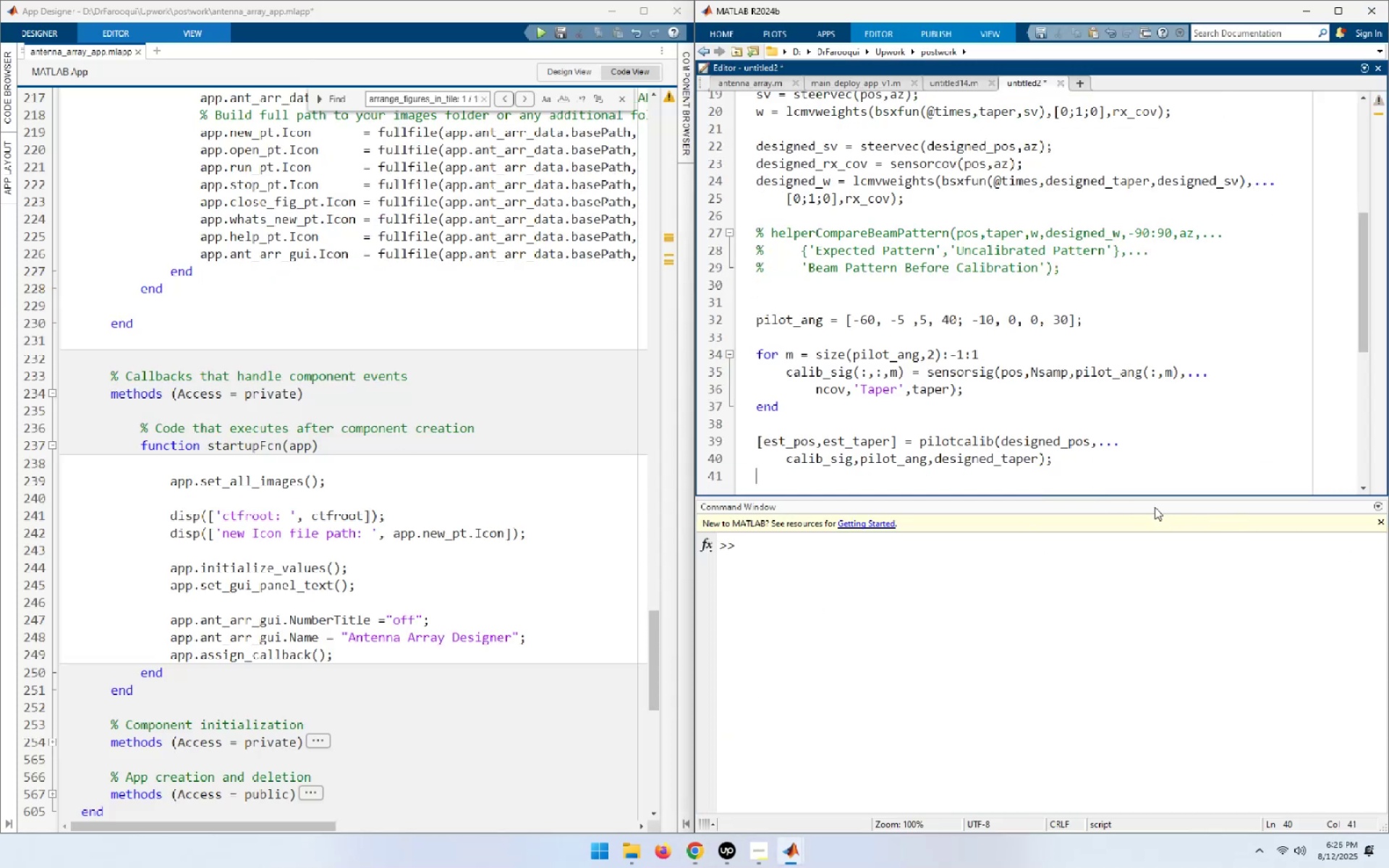 
key(Enter)
 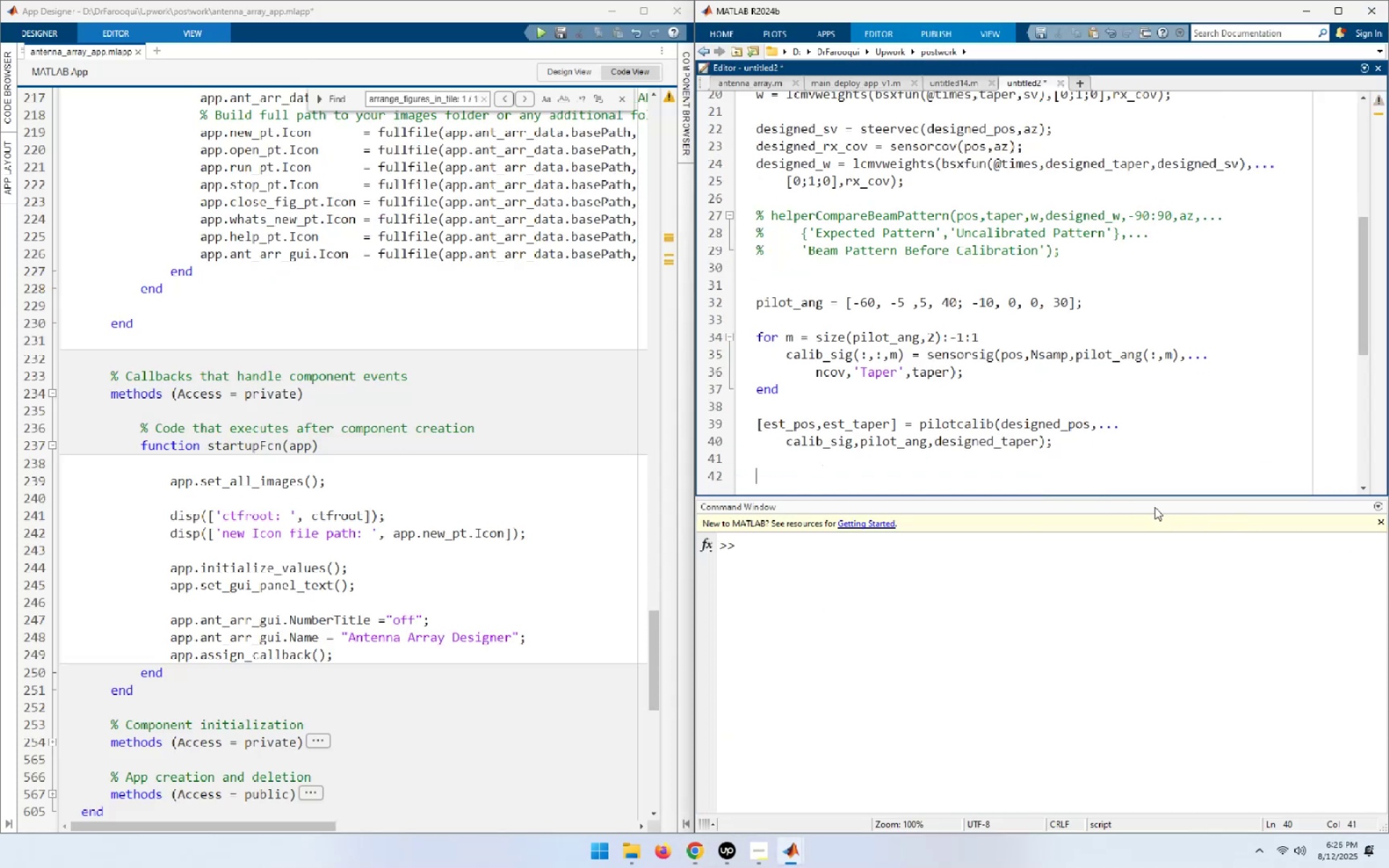 
key(Control+ControlLeft)
 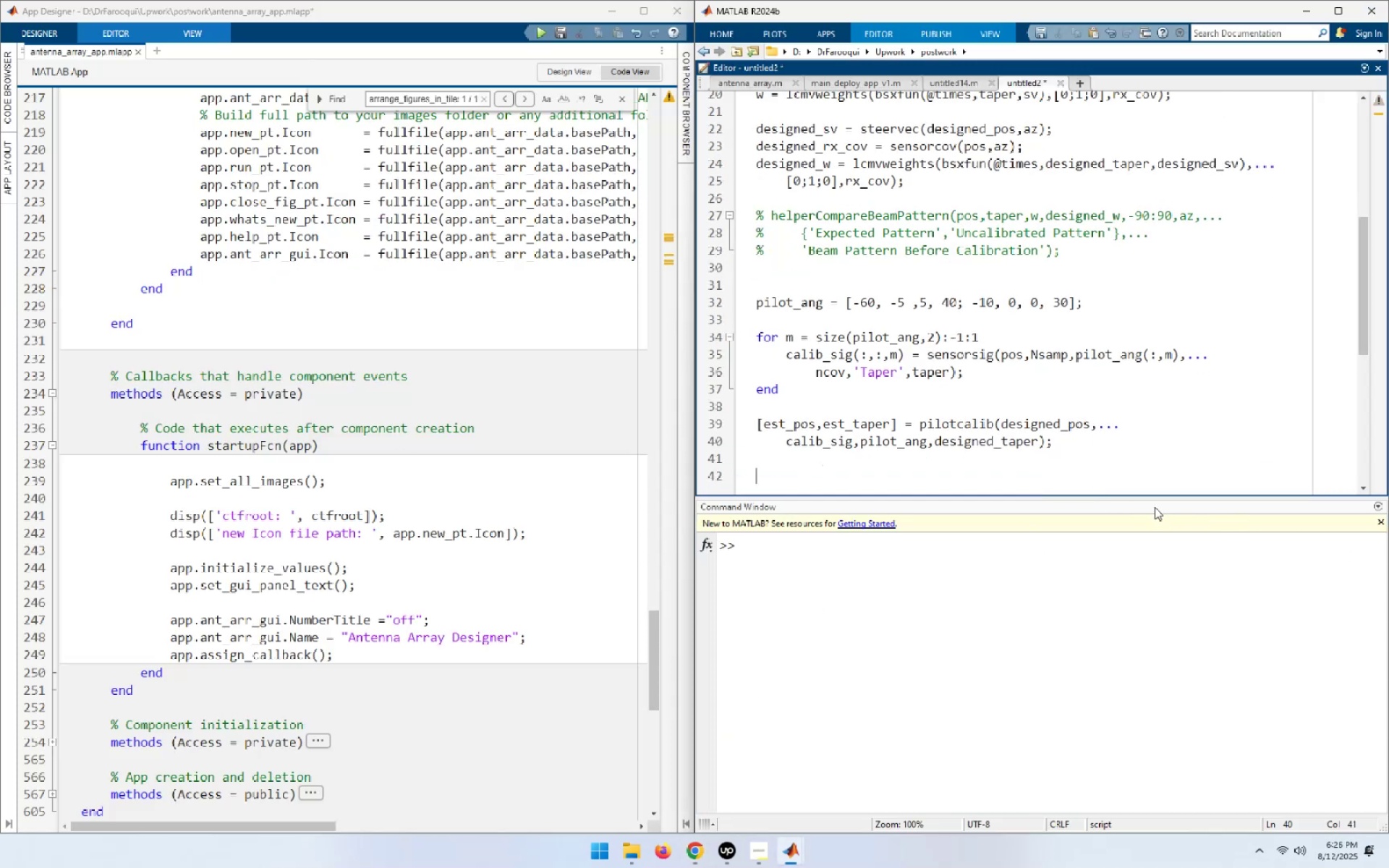 
key(Control+V)
 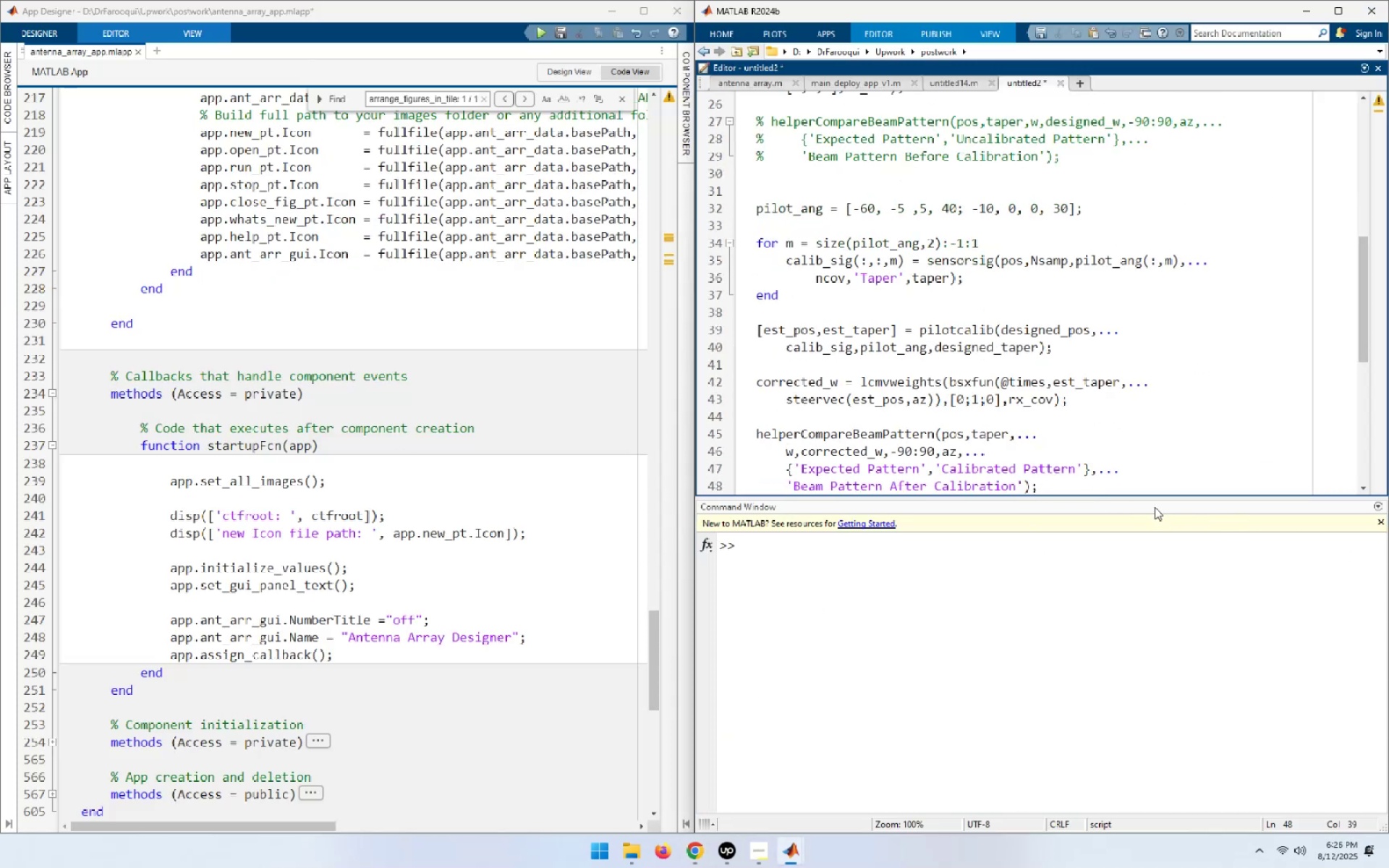 
key(Shift+ArrowUp)
 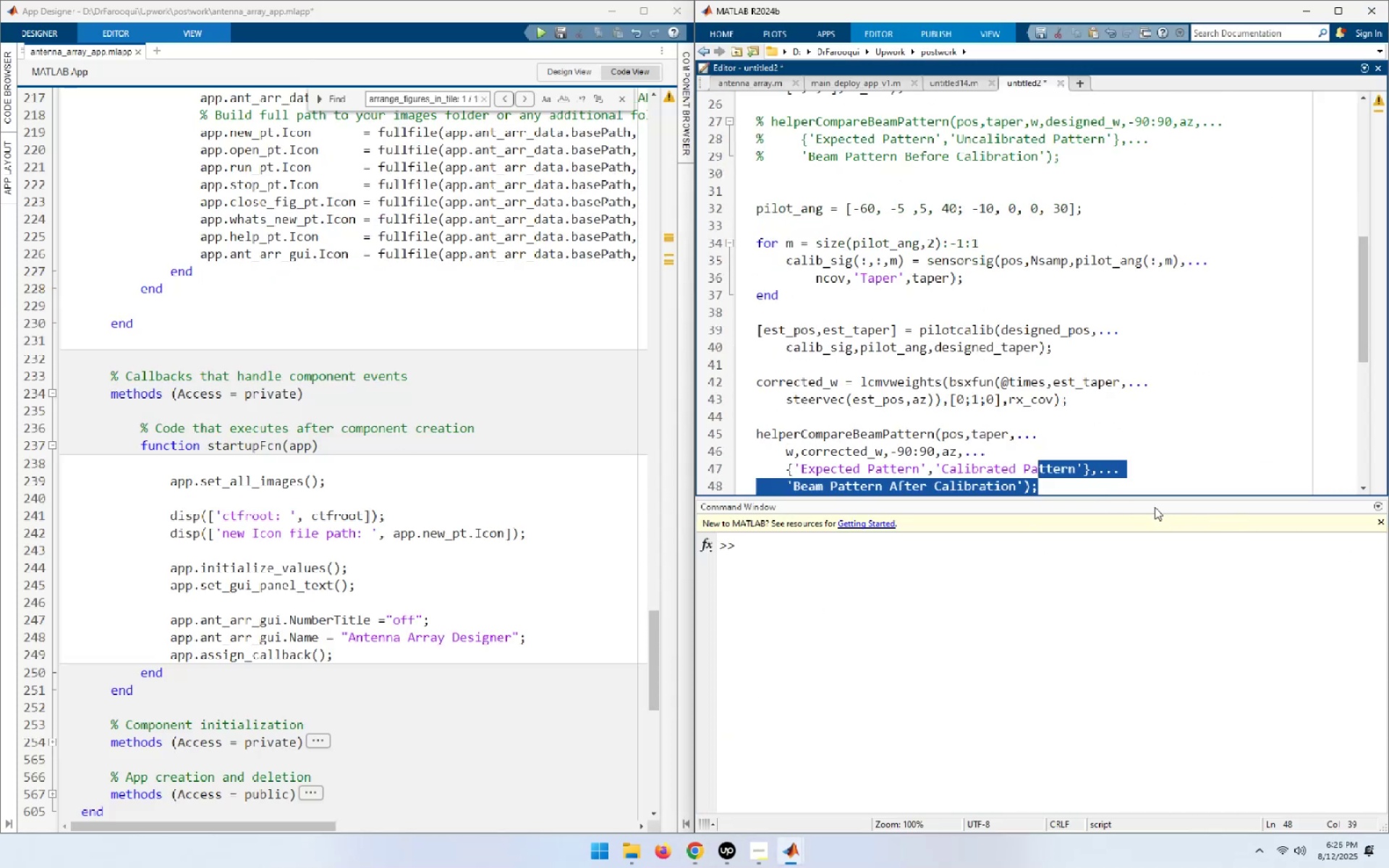 
key(Shift+ArrowUp)
 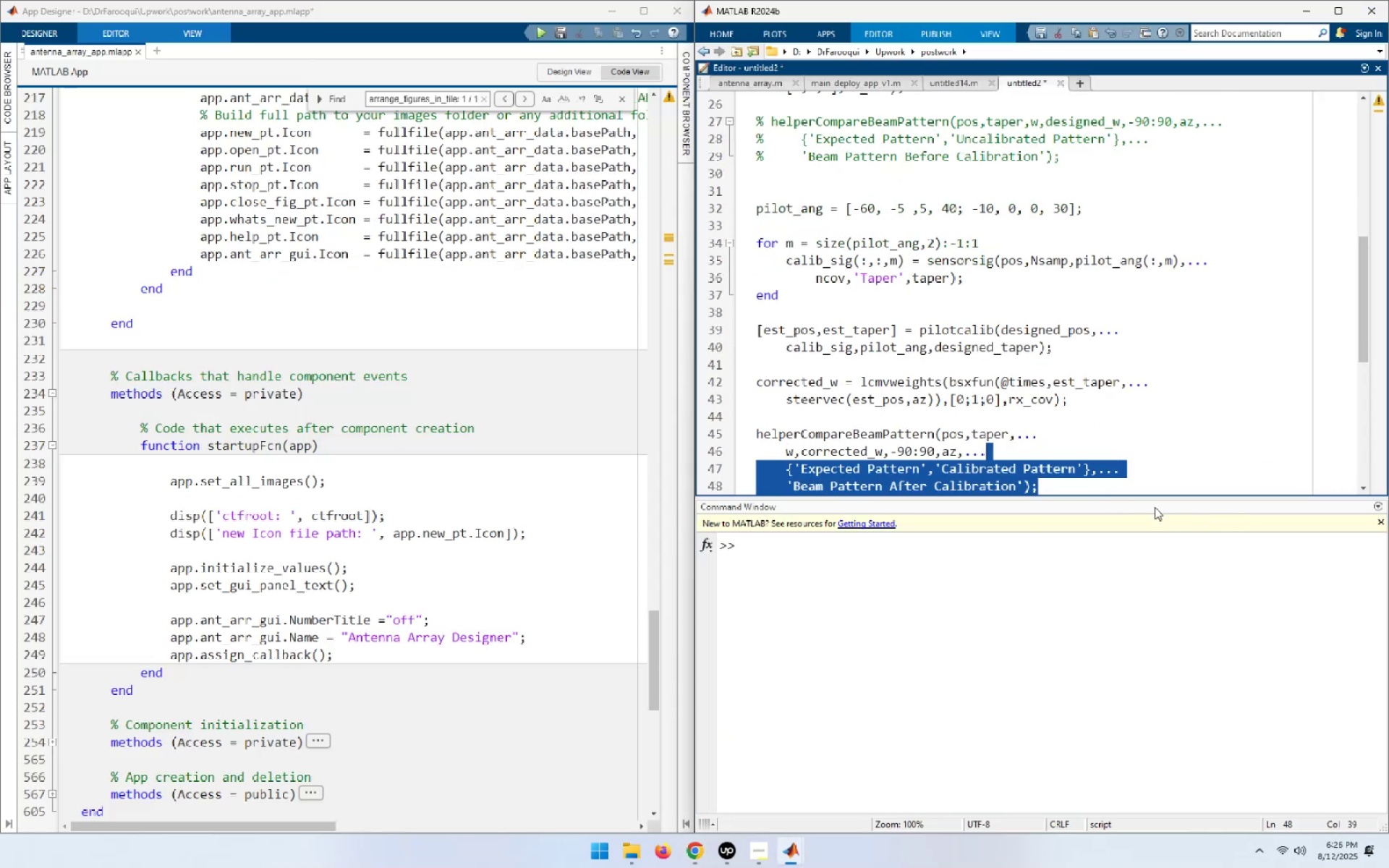 
key(Shift+ArrowUp)
 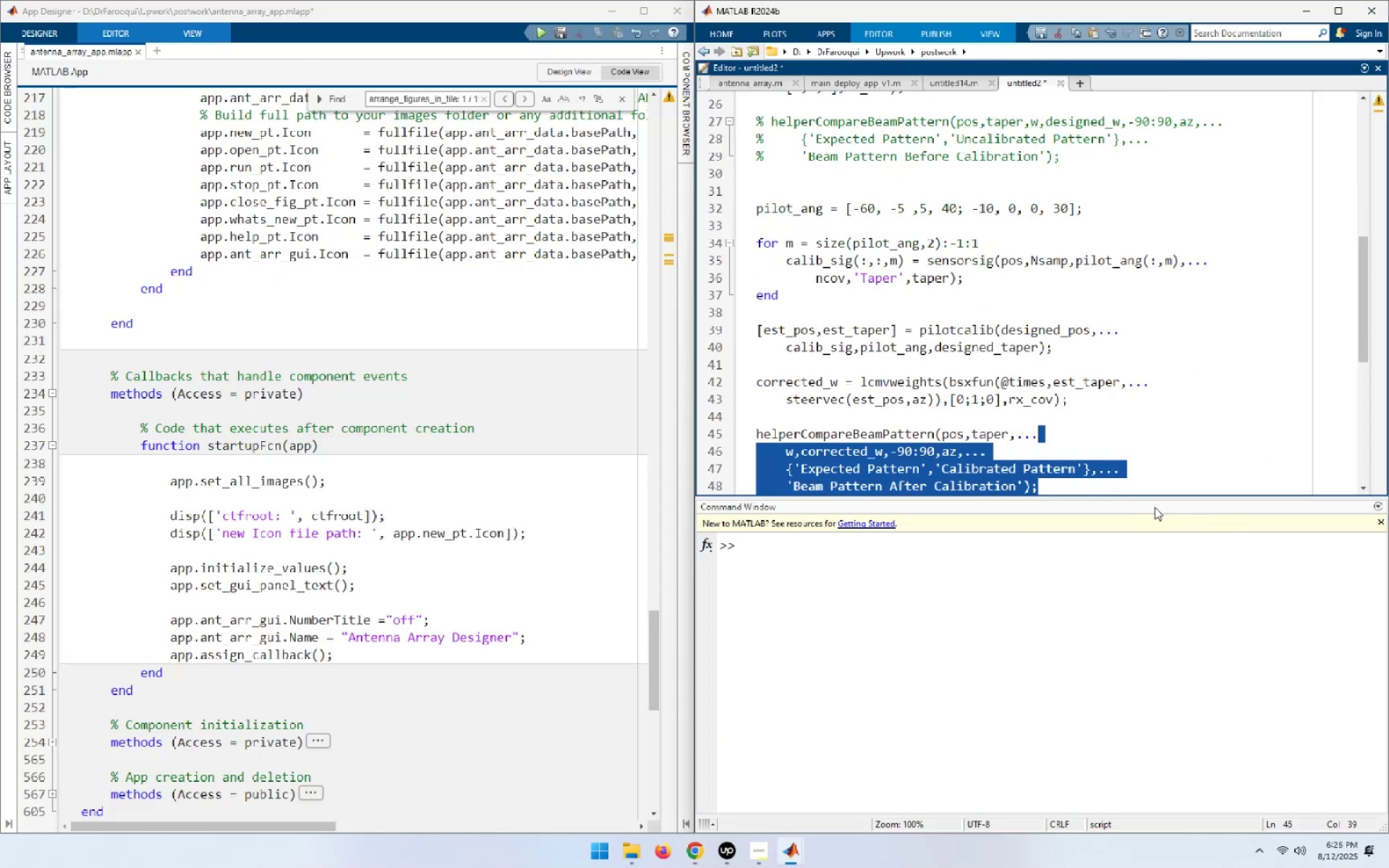 
key(Shift+ArrowUp)
 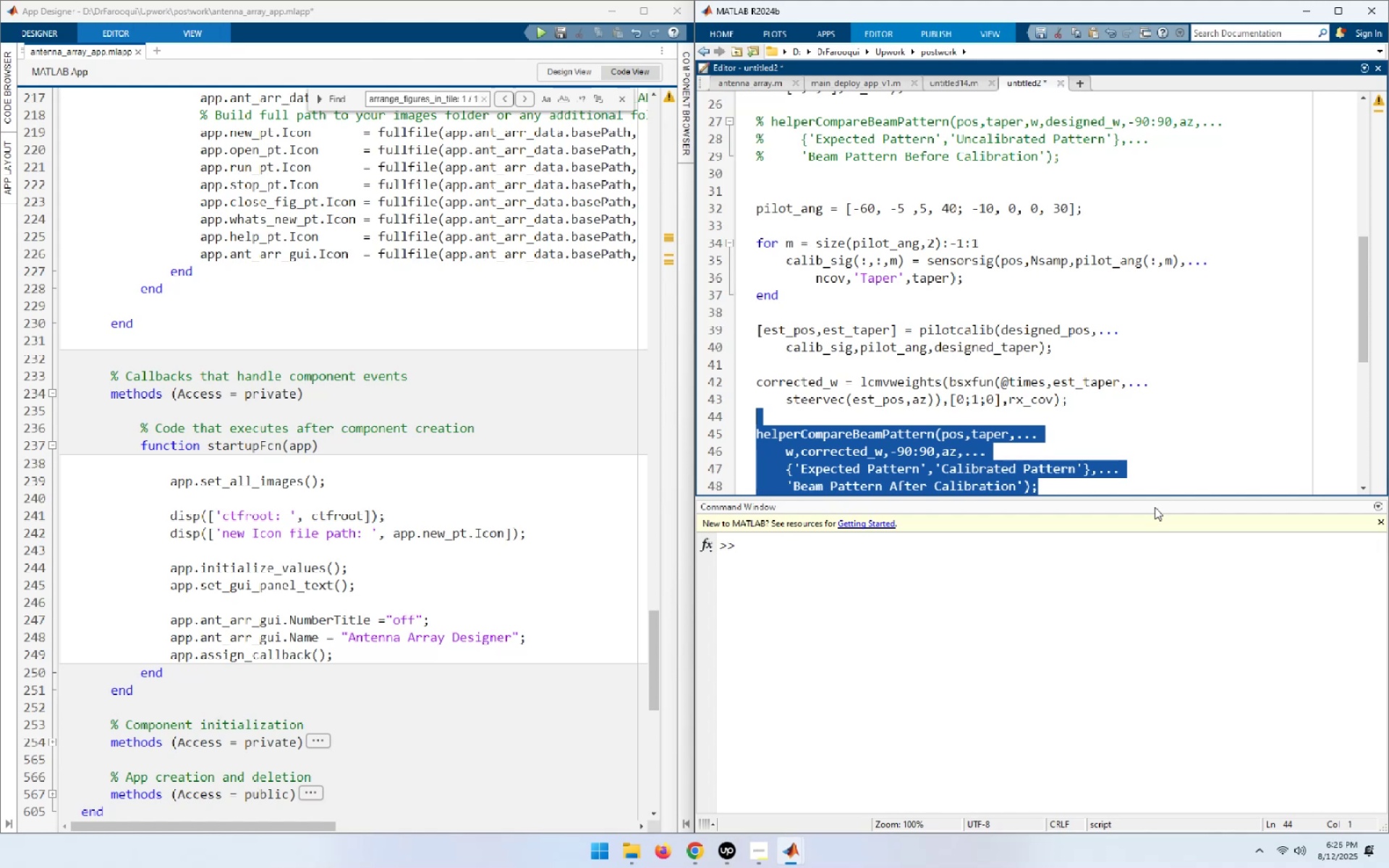 
key(Control+R)
 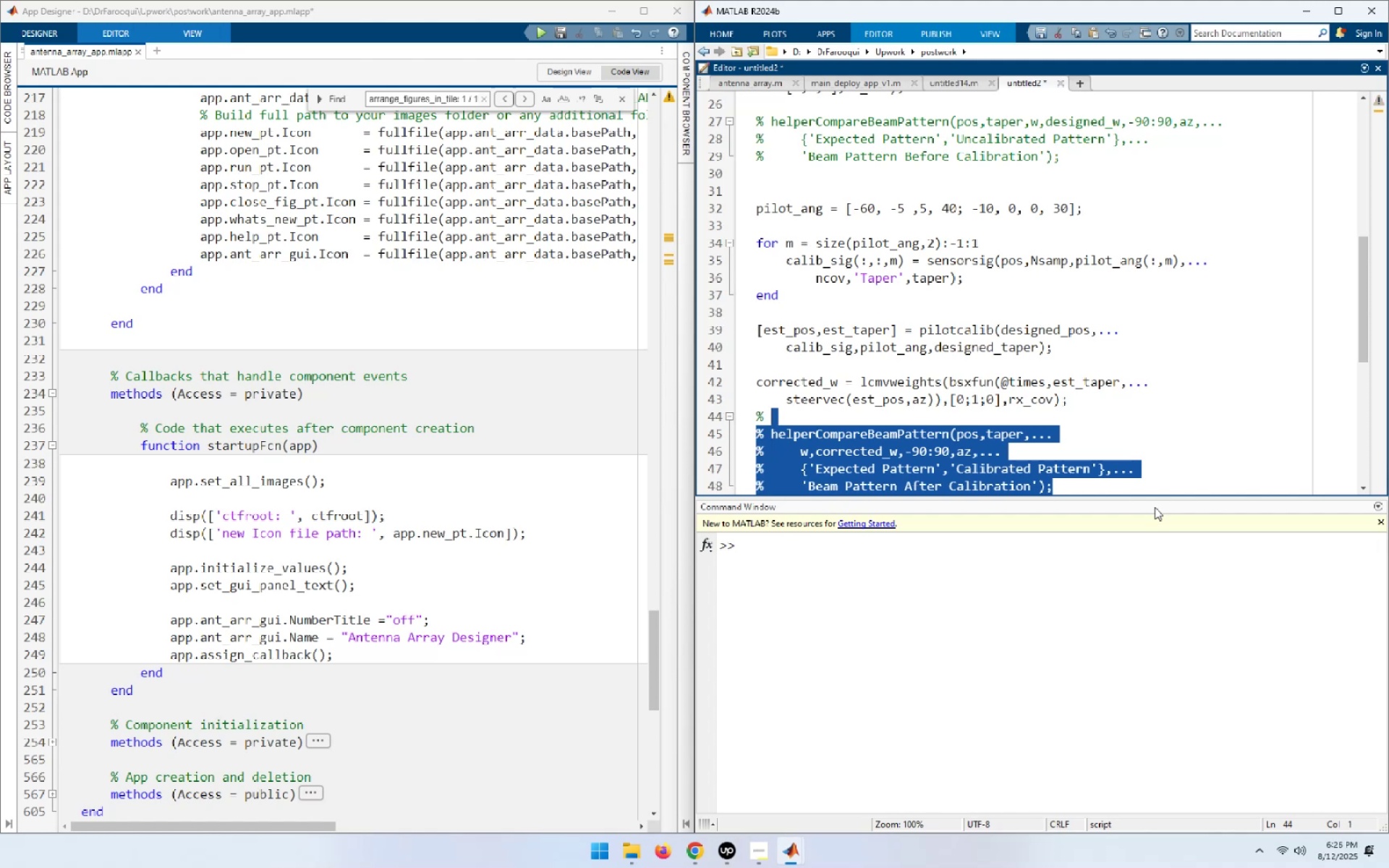 
key(ArrowUp)
 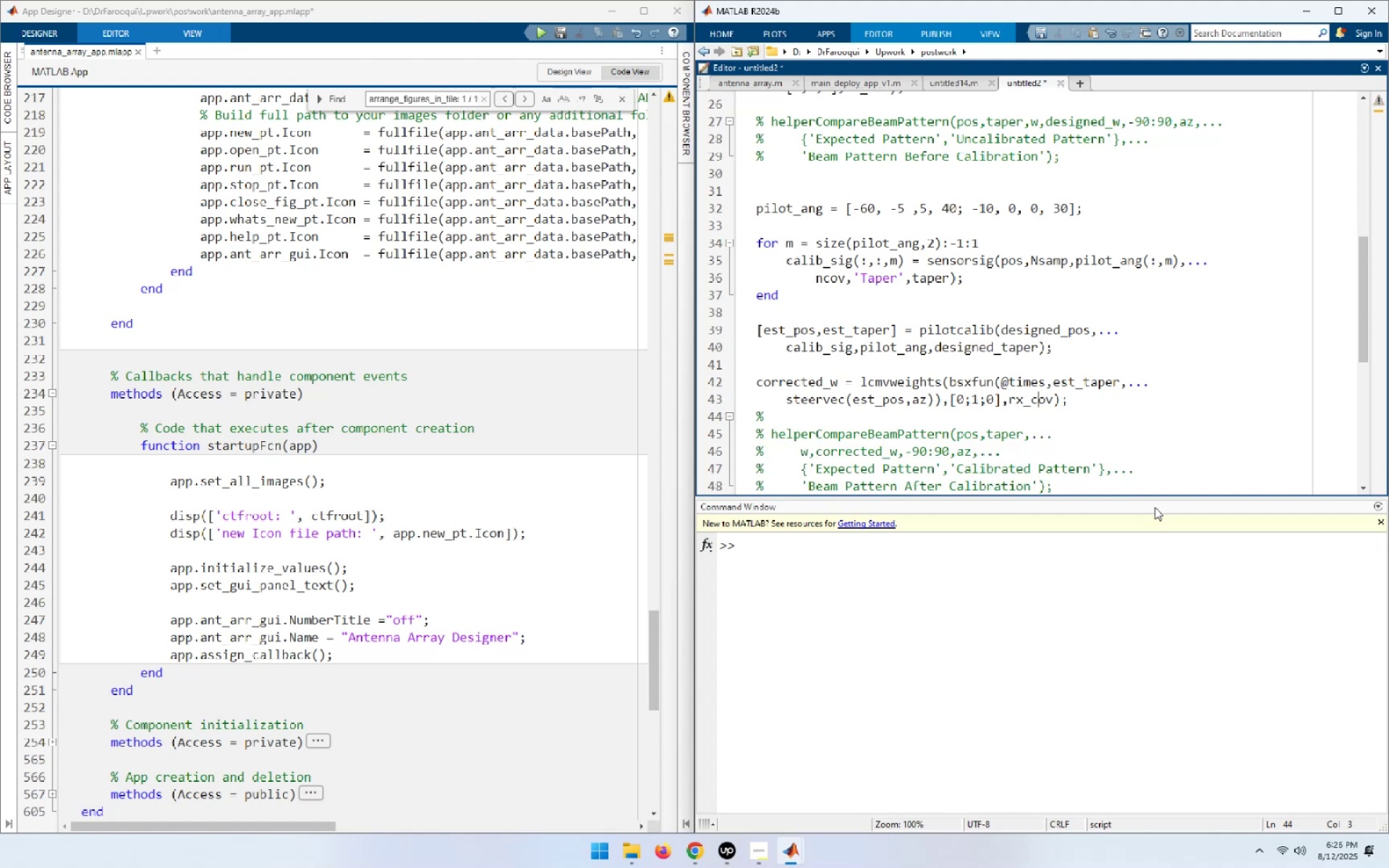 
key(ArrowUp)
 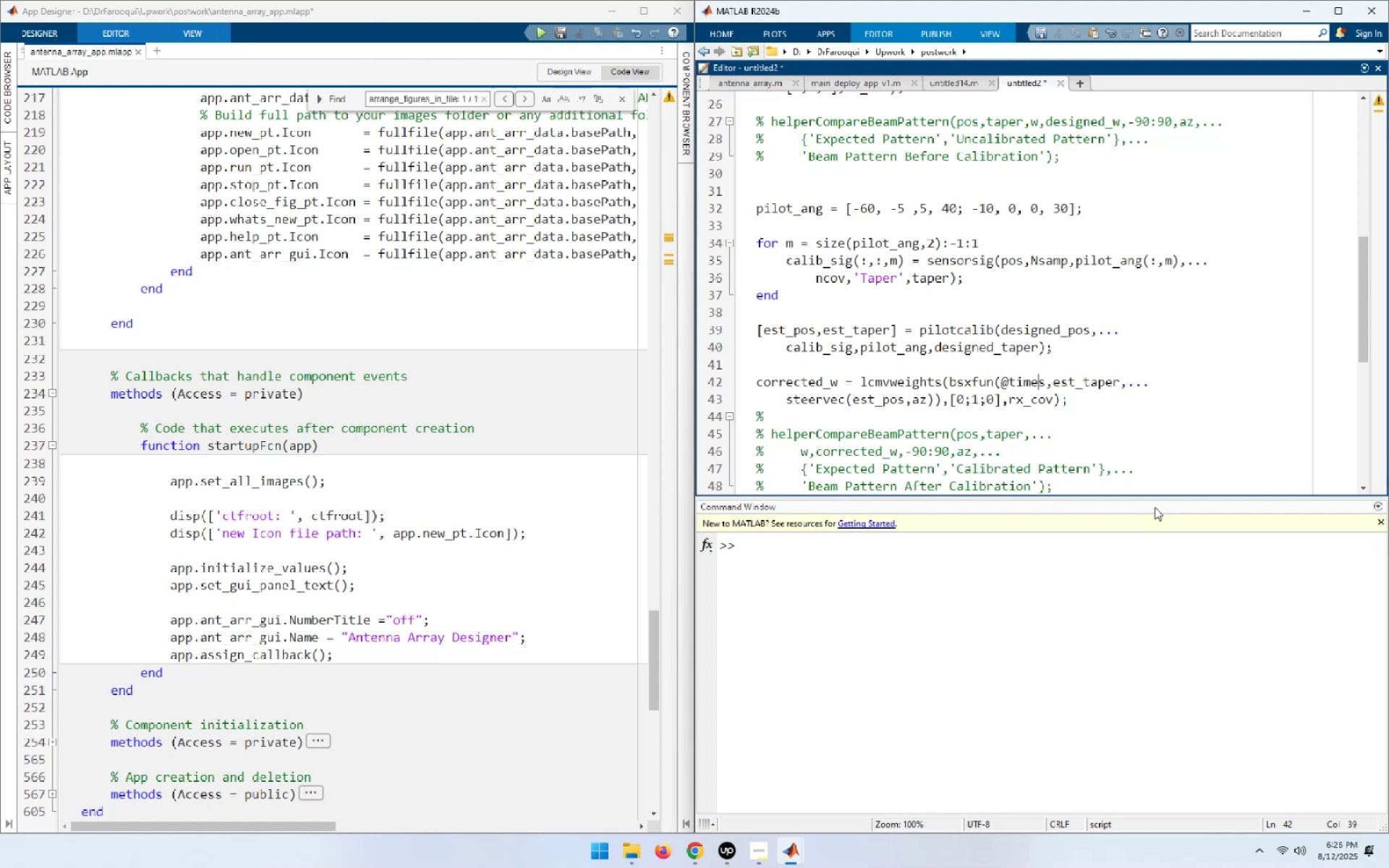 
key(Home)
 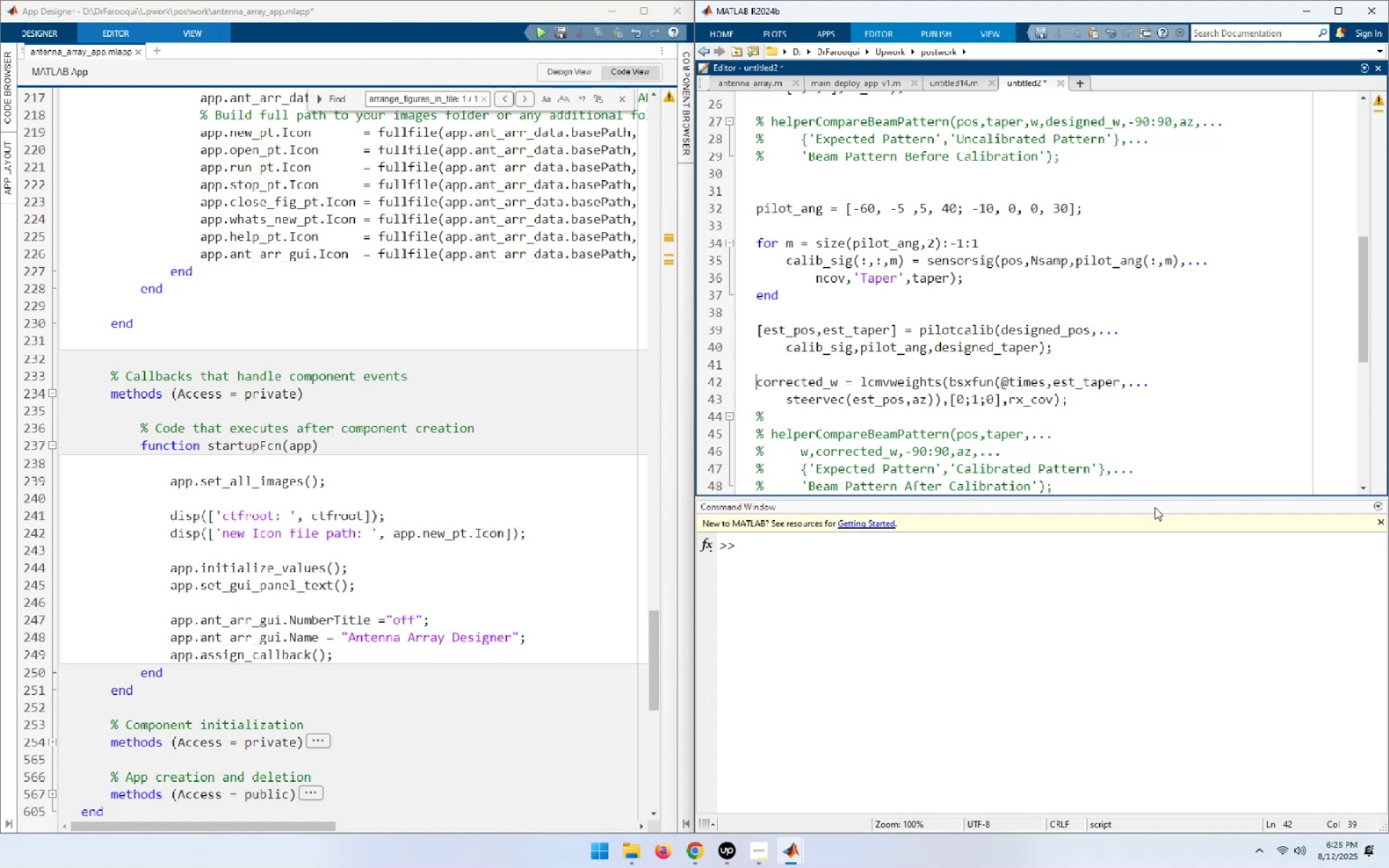 
key(Shift+End)
 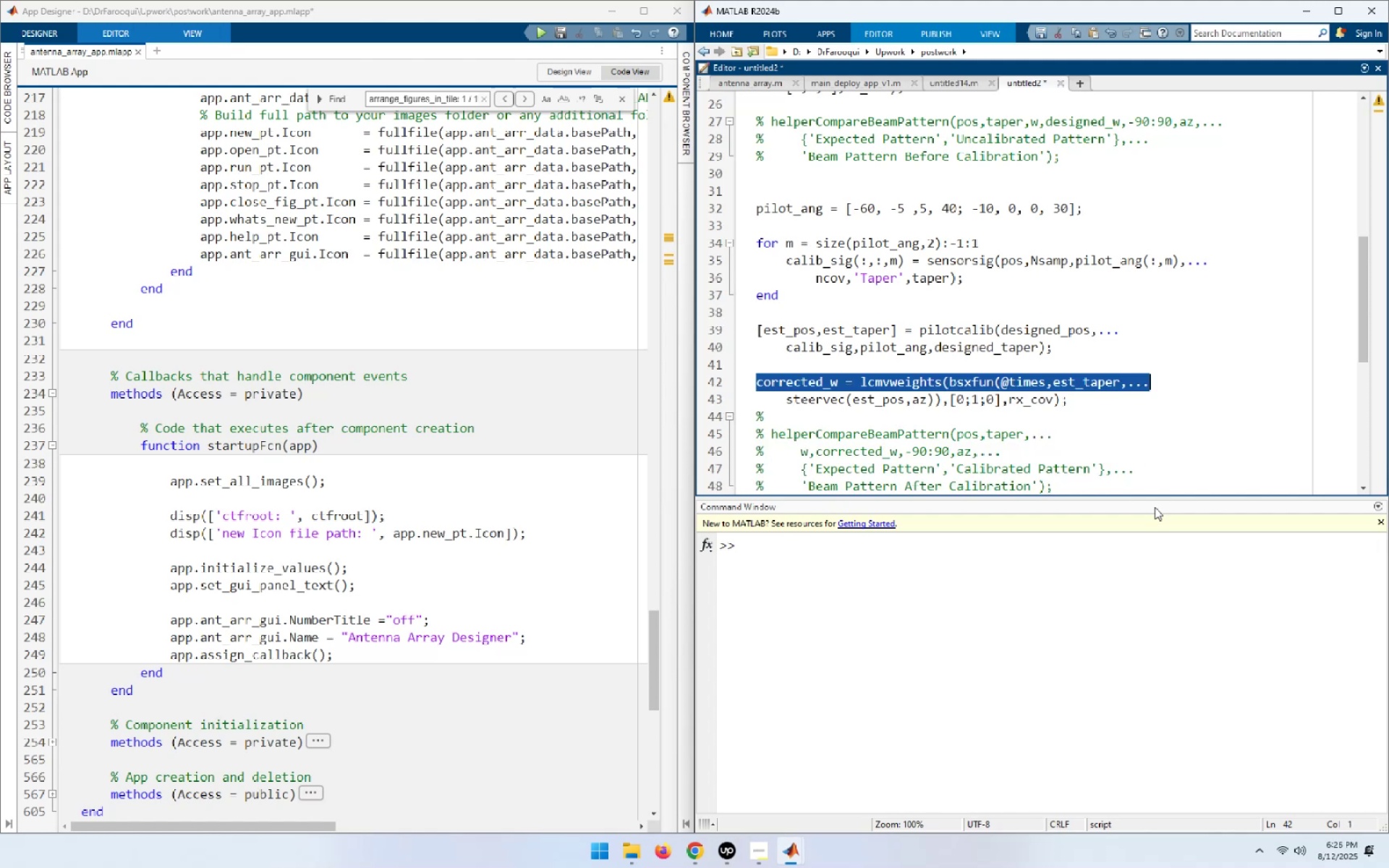 
key(Shift+ArrowDown)
 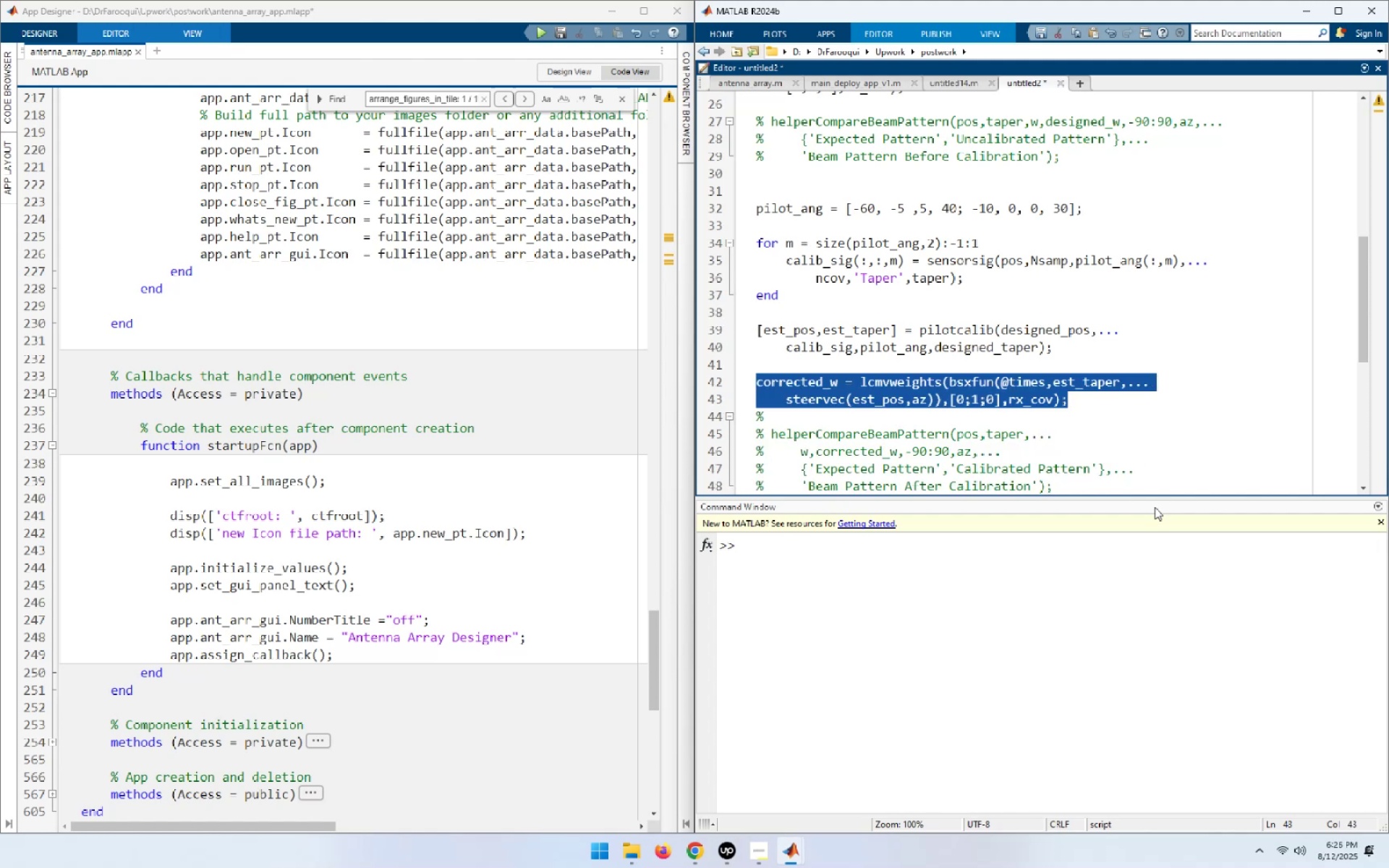 
key(F9)
 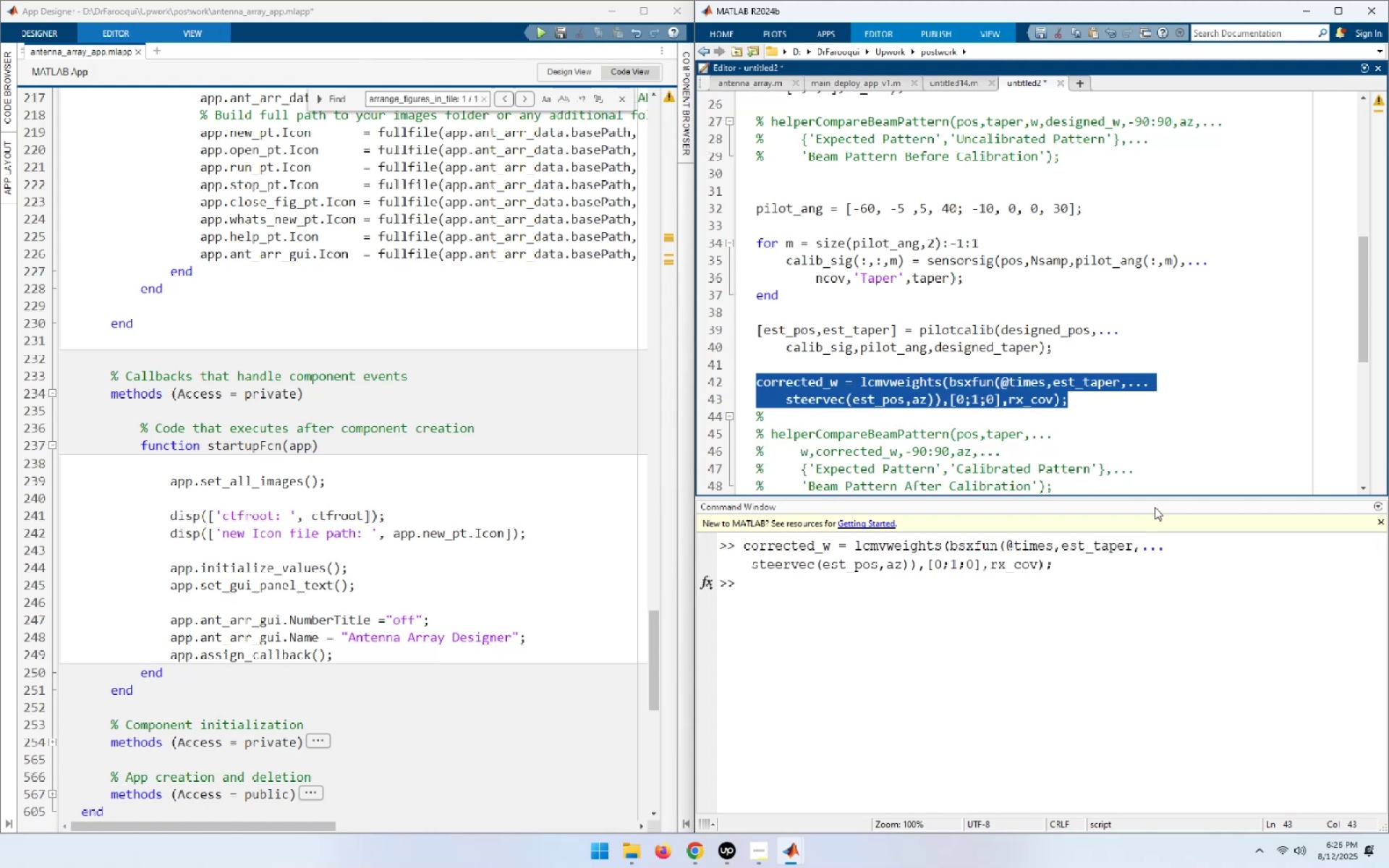 
key(Alt+AltLeft)
 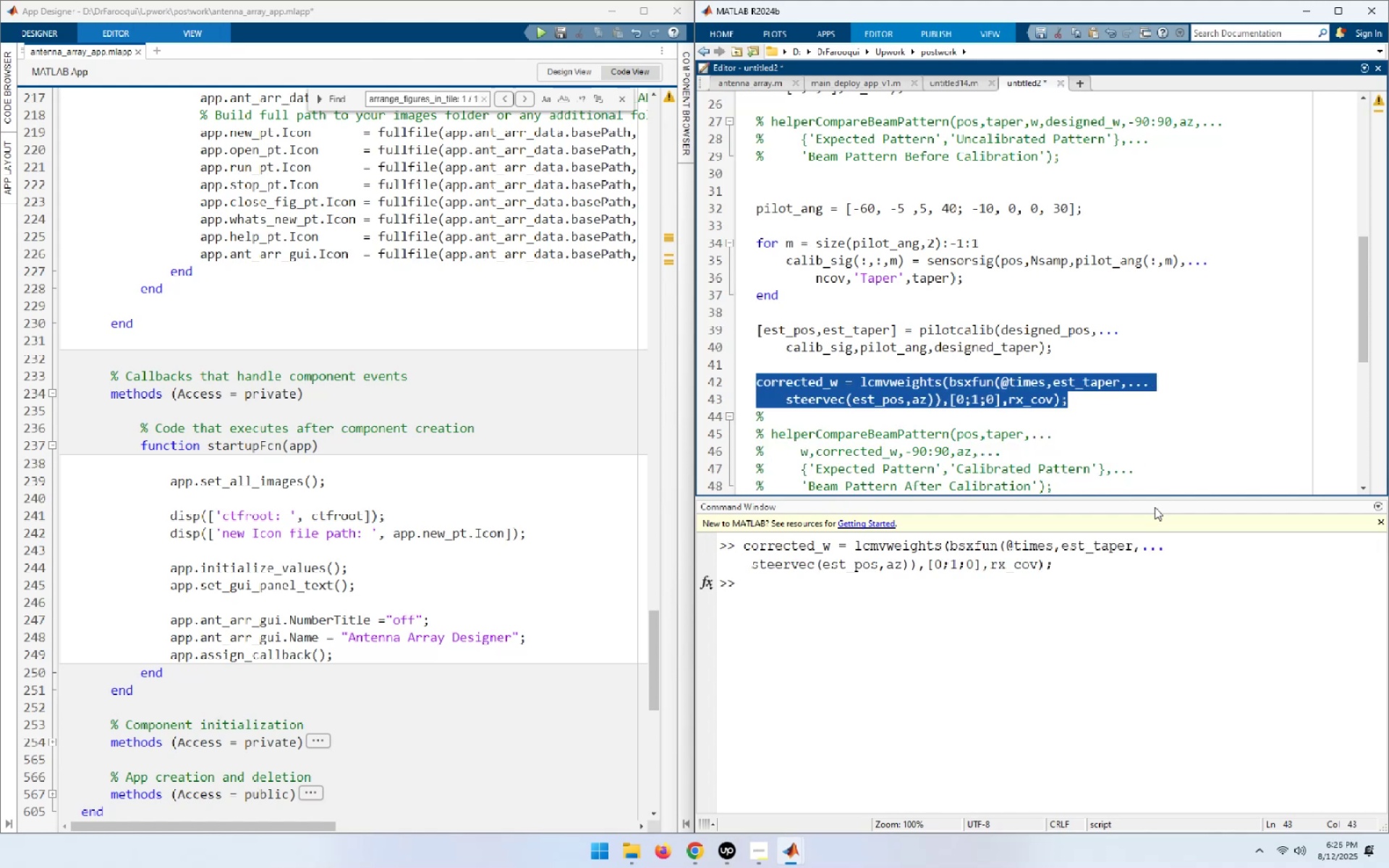 
key(Alt+Tab)
 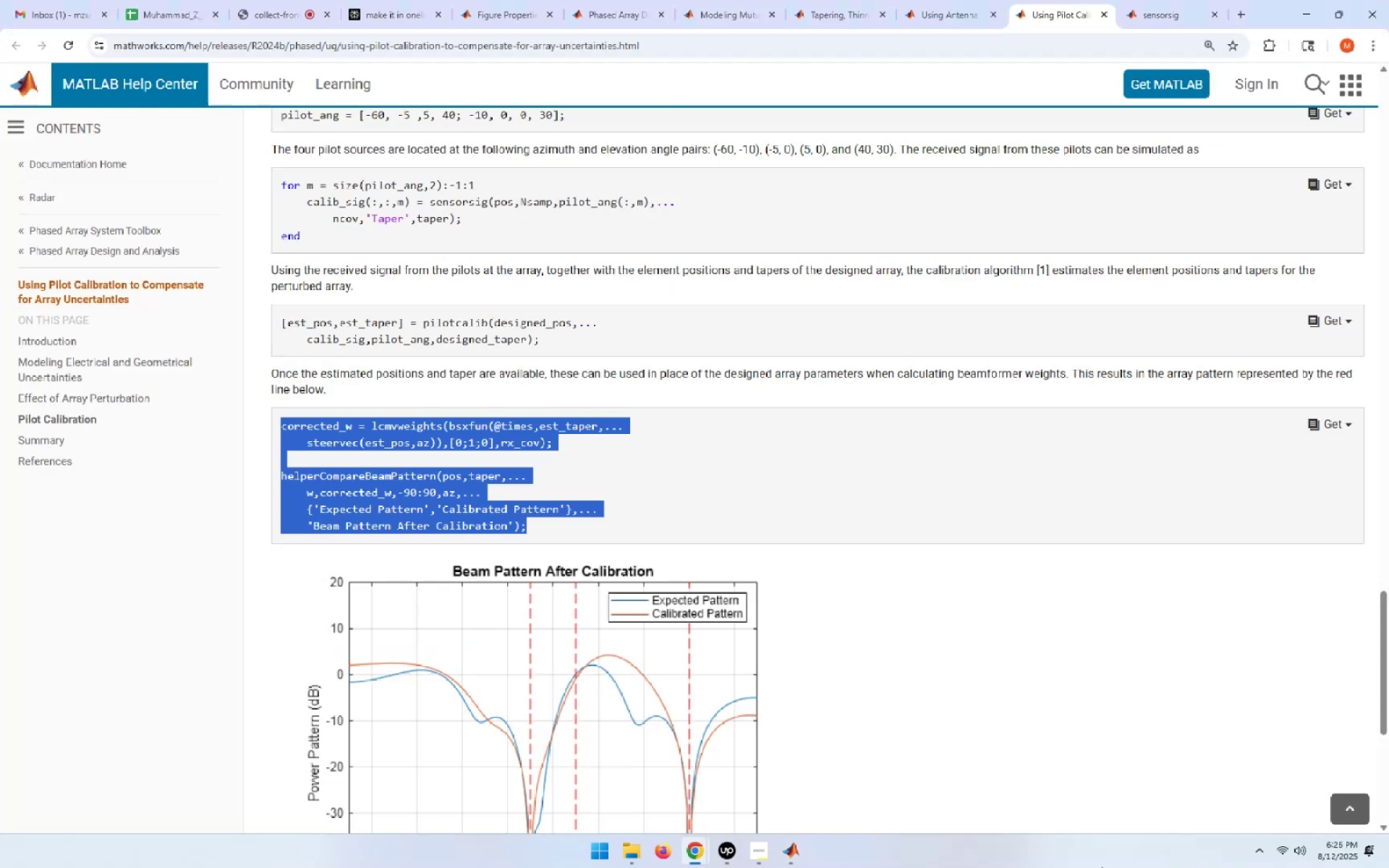 
scroll: coordinate [938, 748], scroll_direction: down, amount: 5.0
 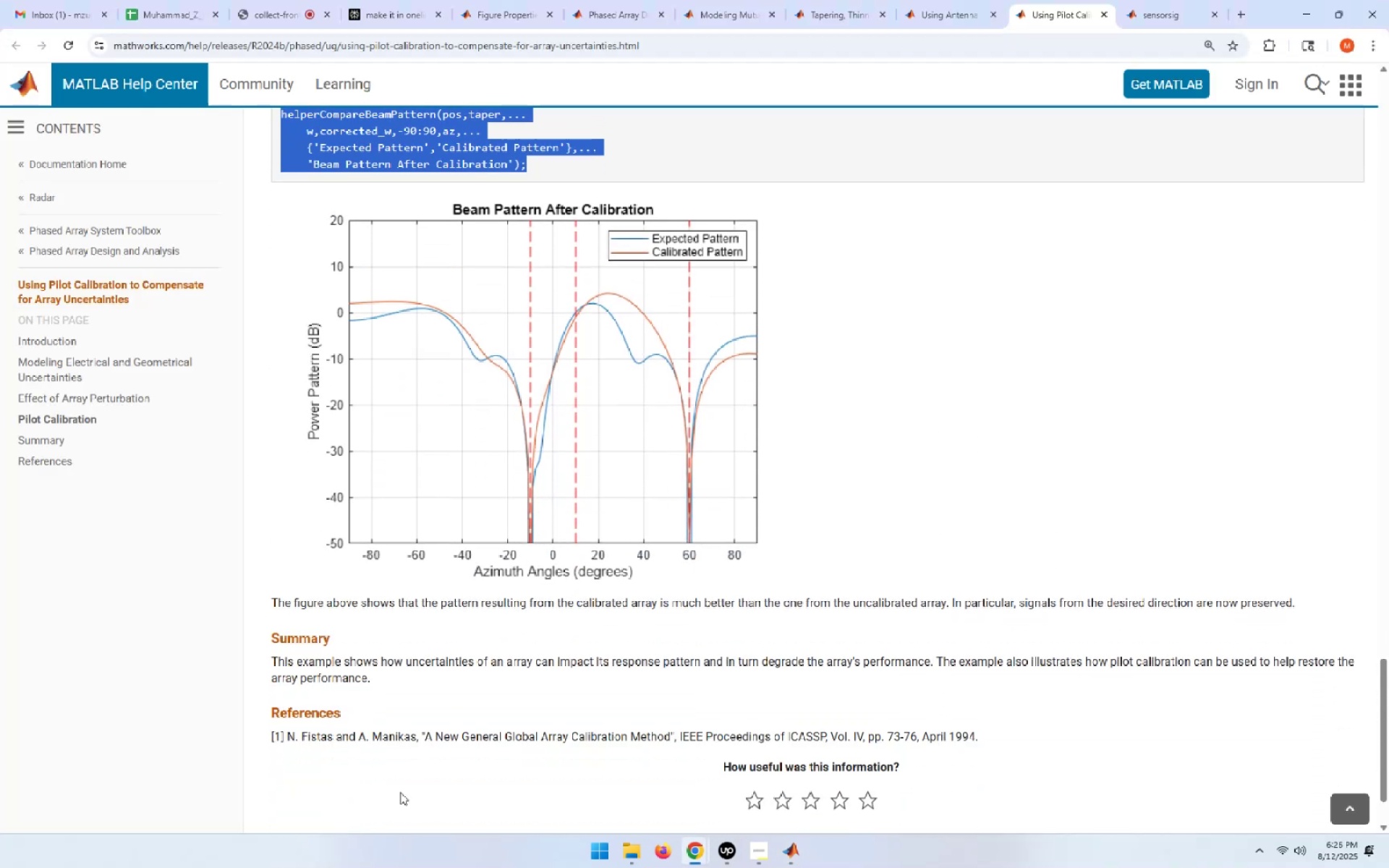 
scroll: coordinate [518, 755], scroll_direction: up, amount: 18.0
 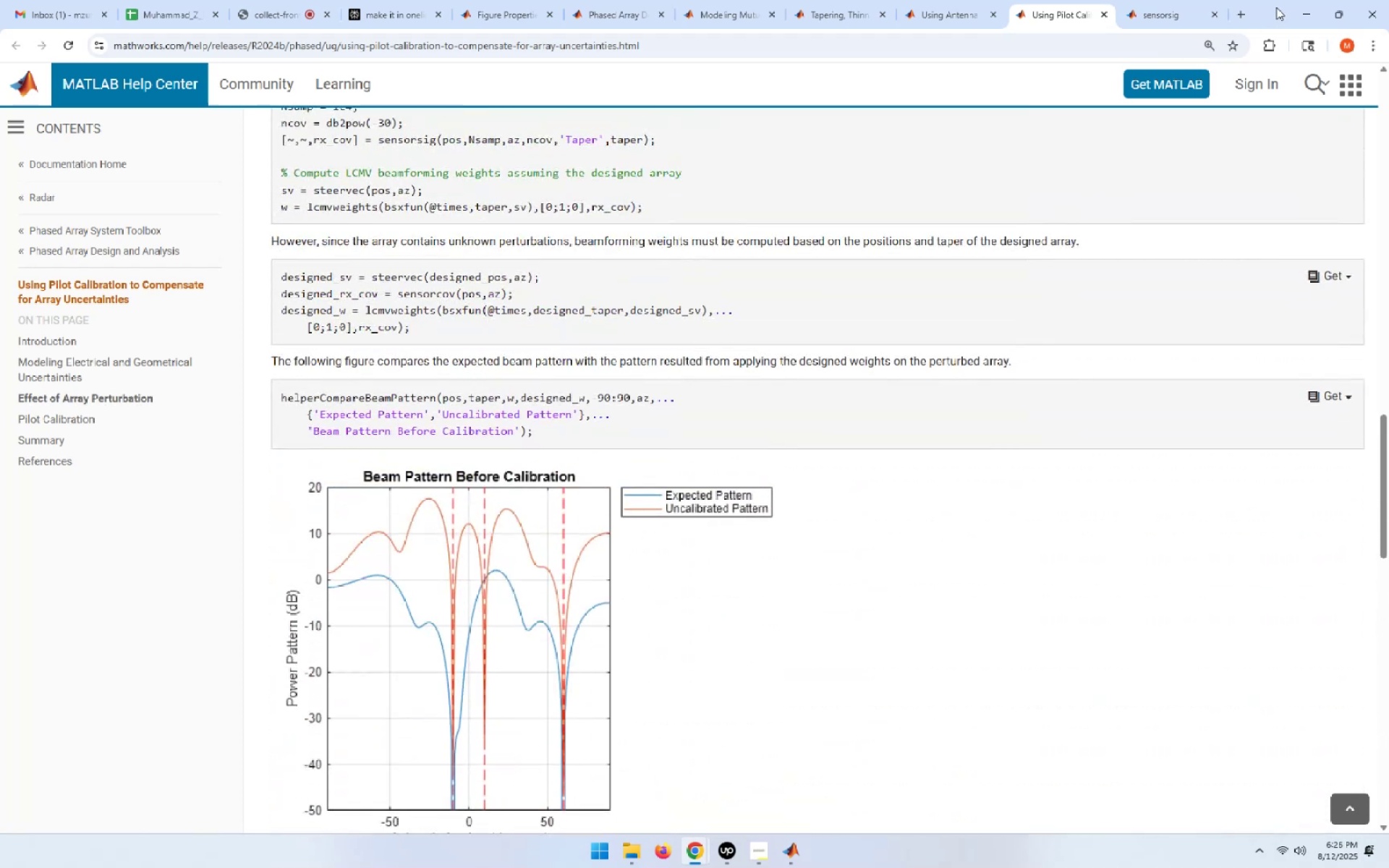 
left_click([1302, 12])
 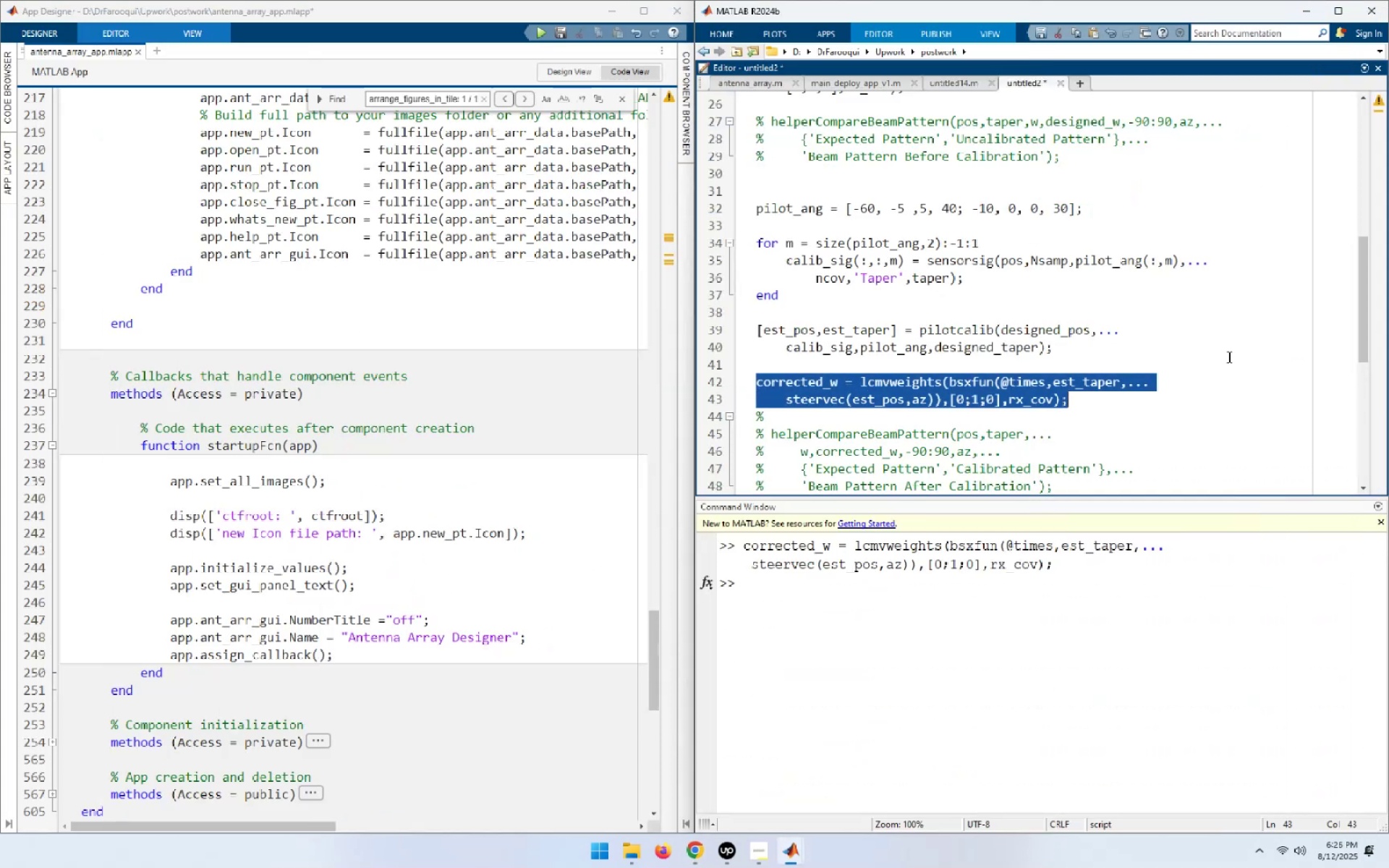 
left_click([1231, 319])
 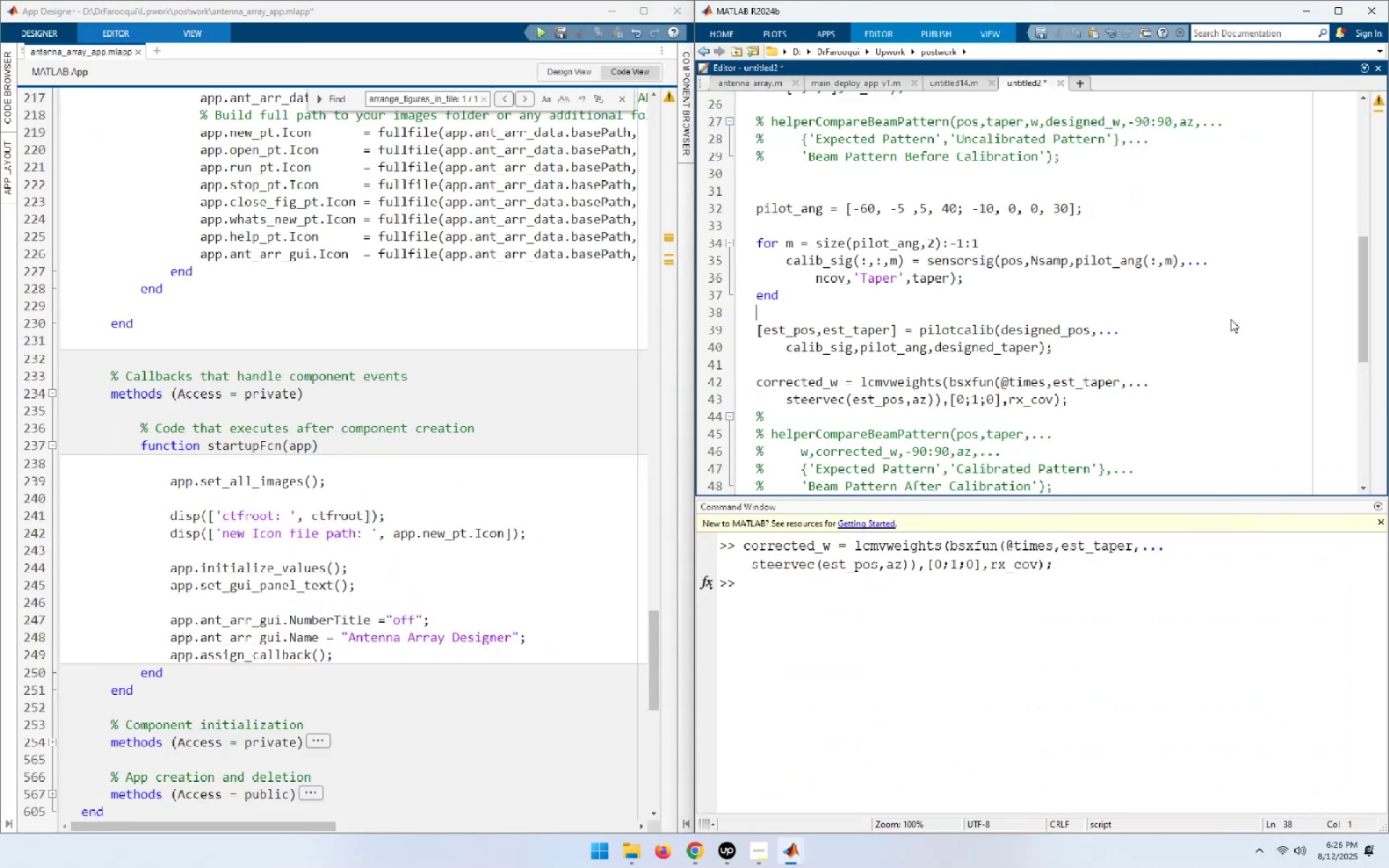 
key(Control+S)
 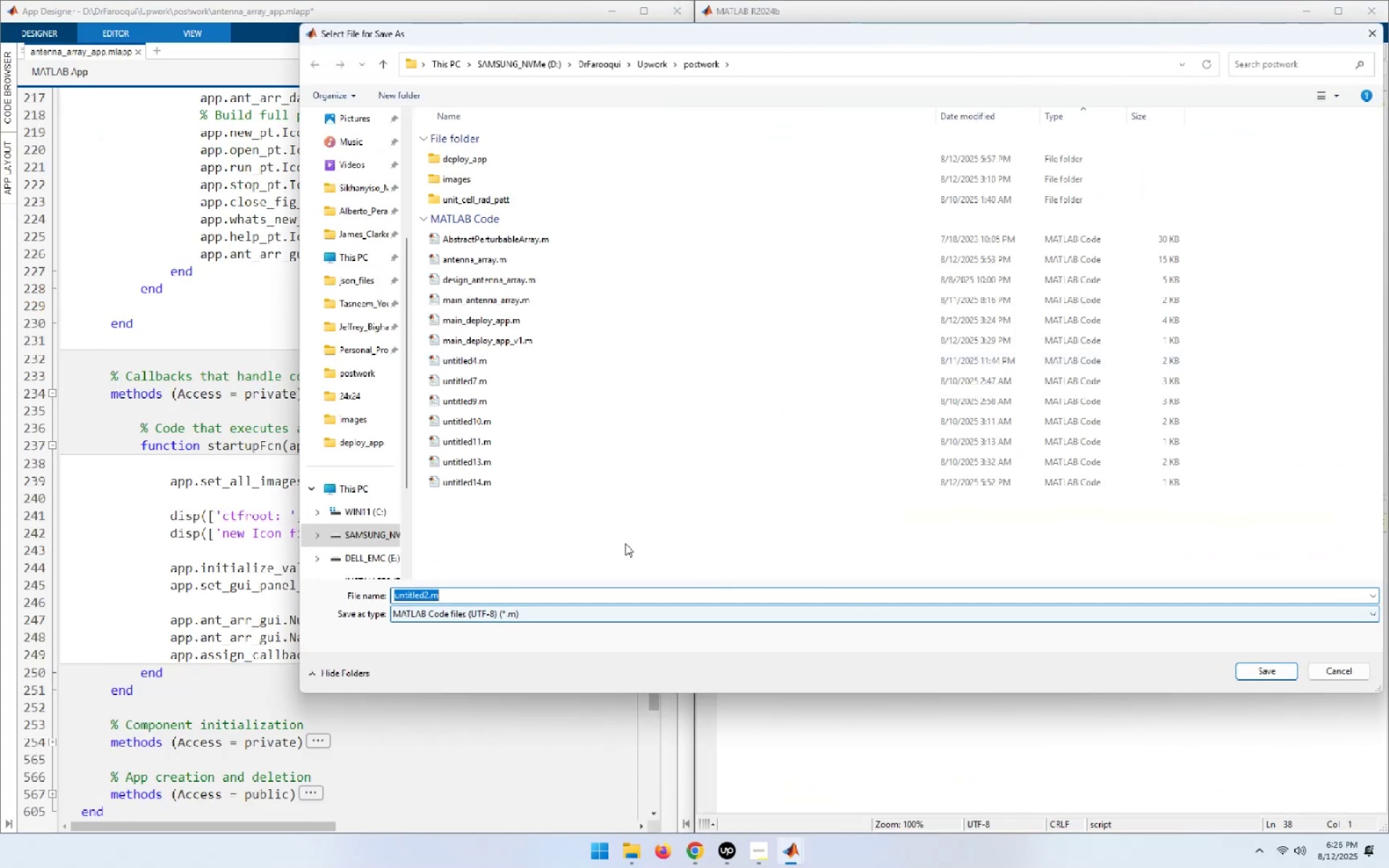 
left_click([449, 482])
 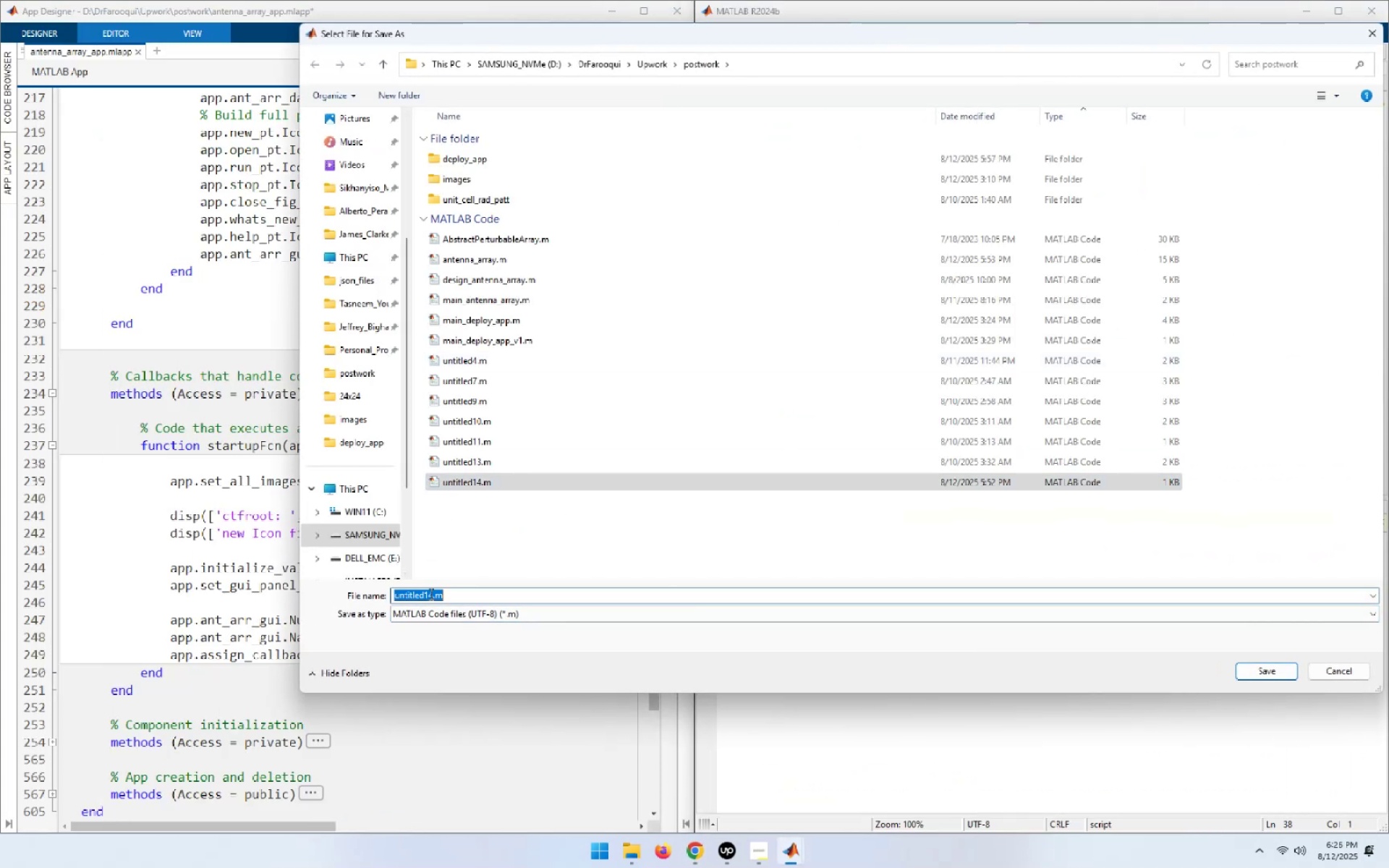 
double_click([431, 596])
 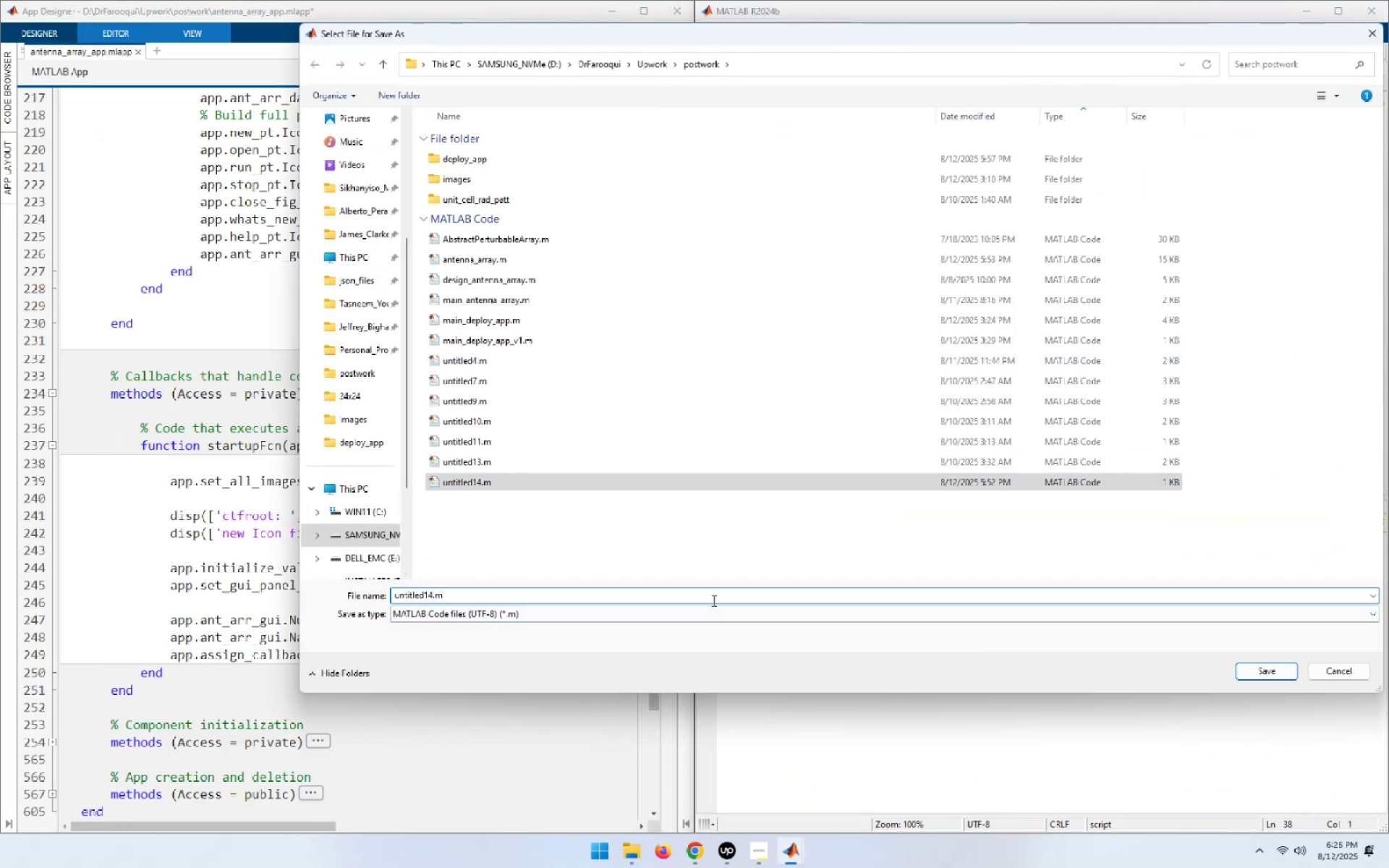 
key(ArrowLeft)
 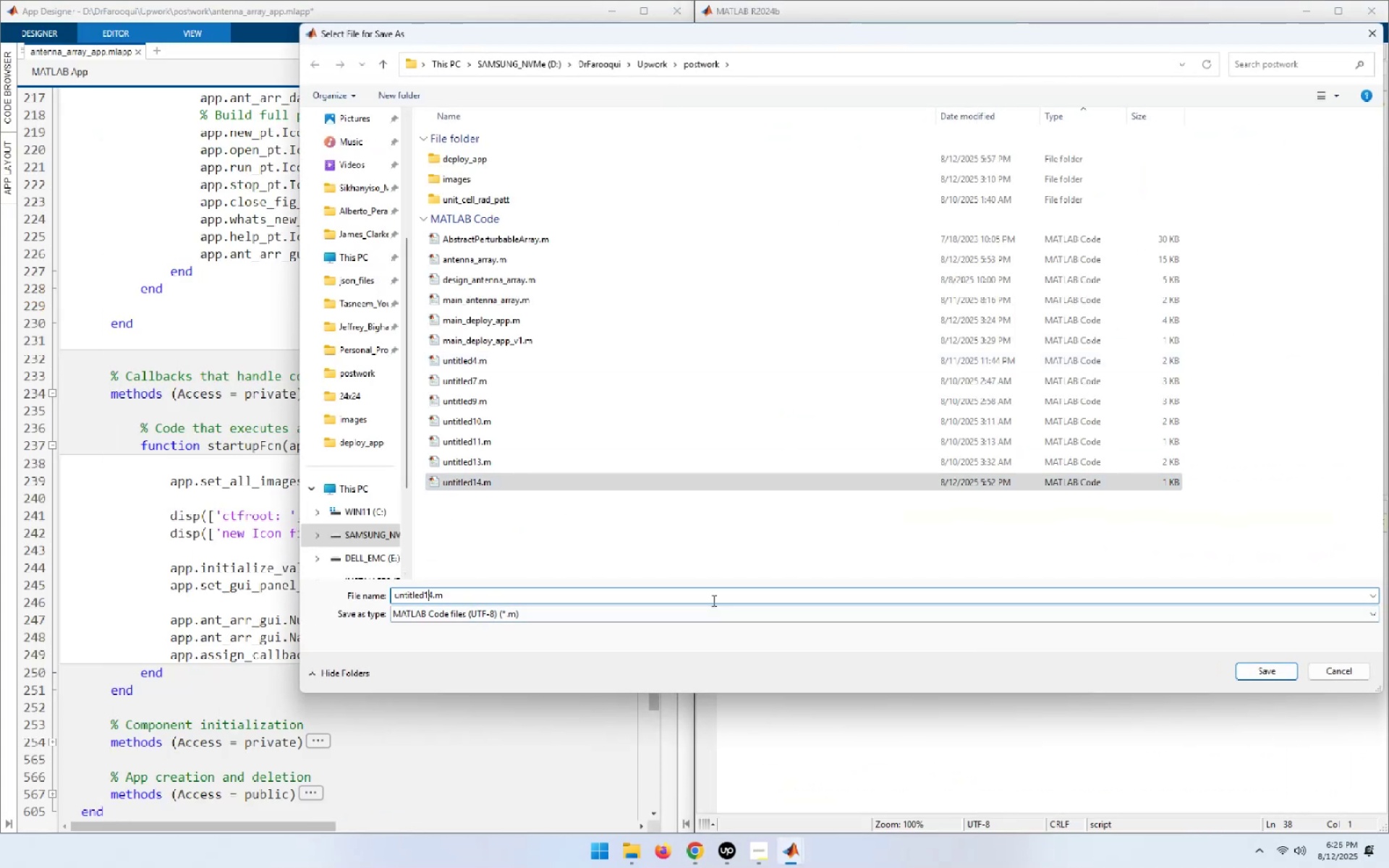 
key(Shift+ShiftLeft)
 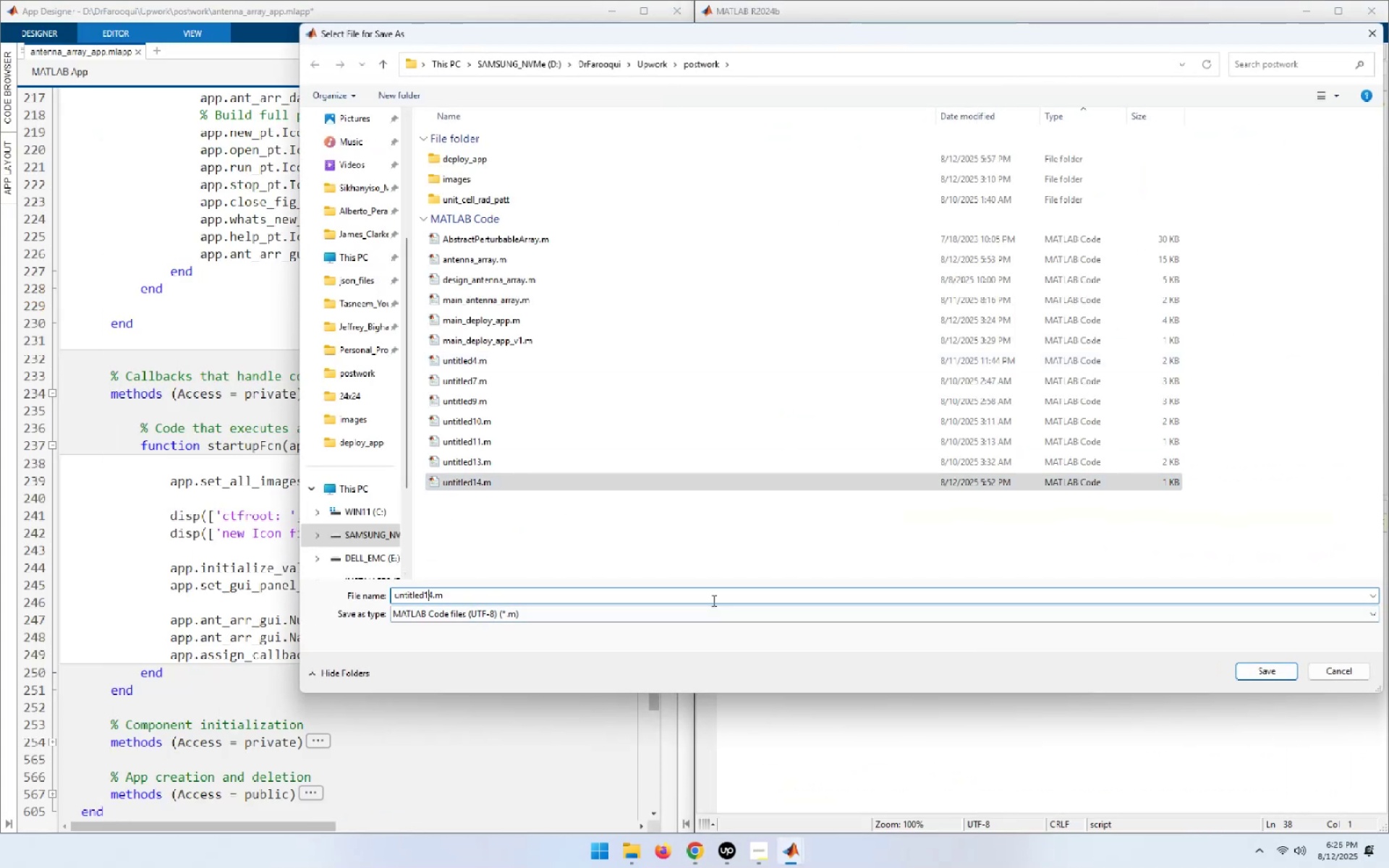 
key(Shift+ArrowRight)
 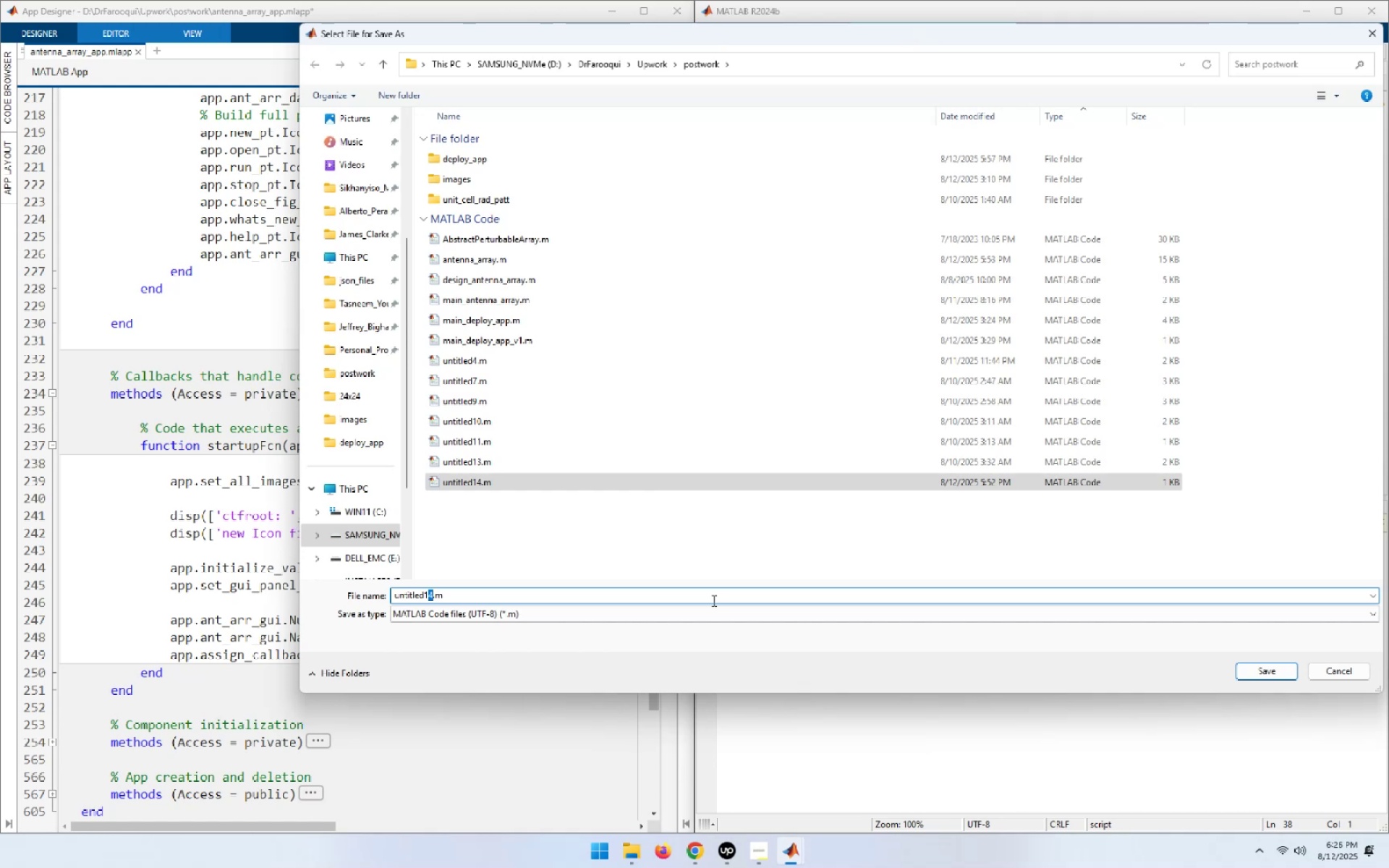 
key(Numpad5)
 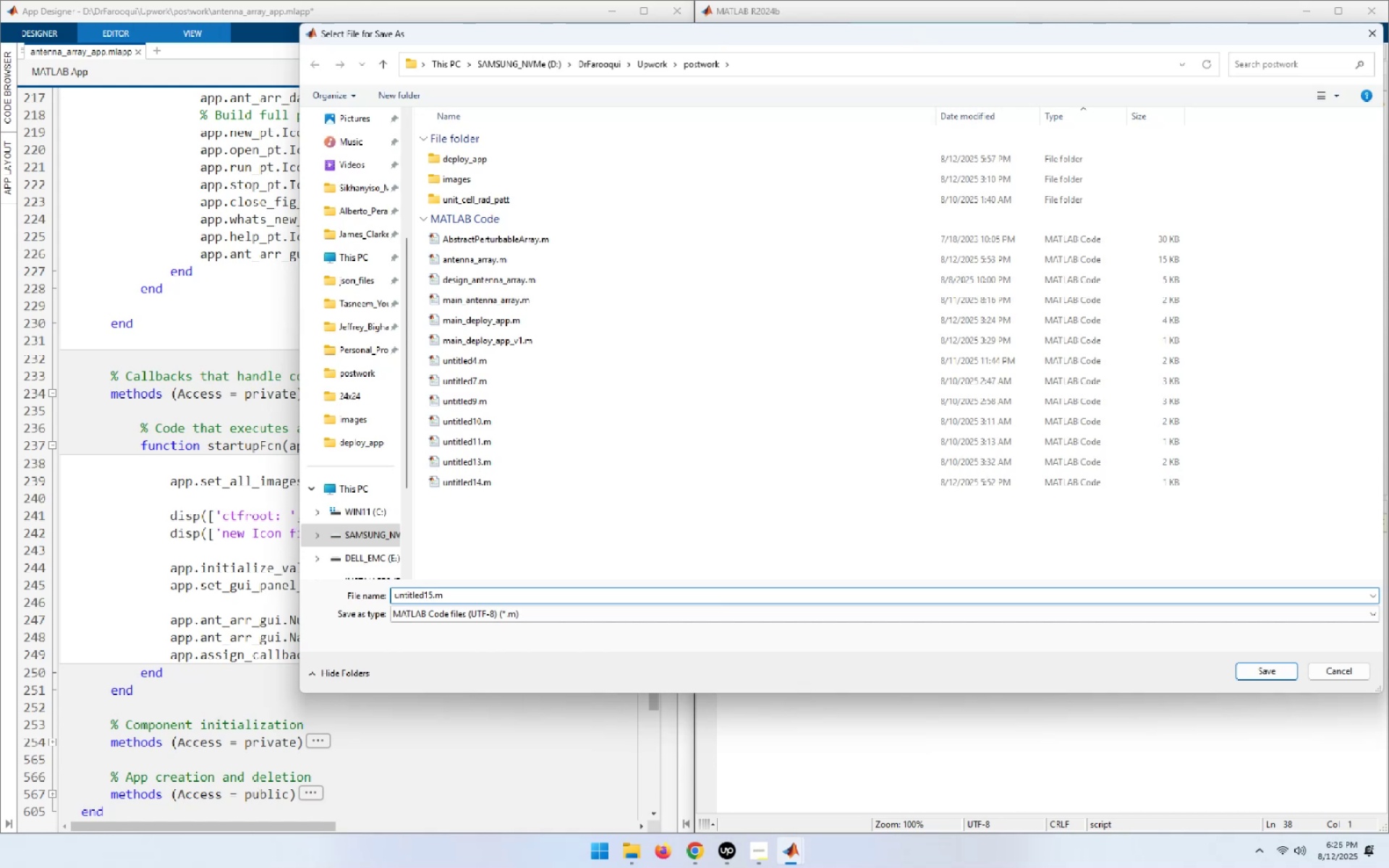 
key(NumpadEnter)
 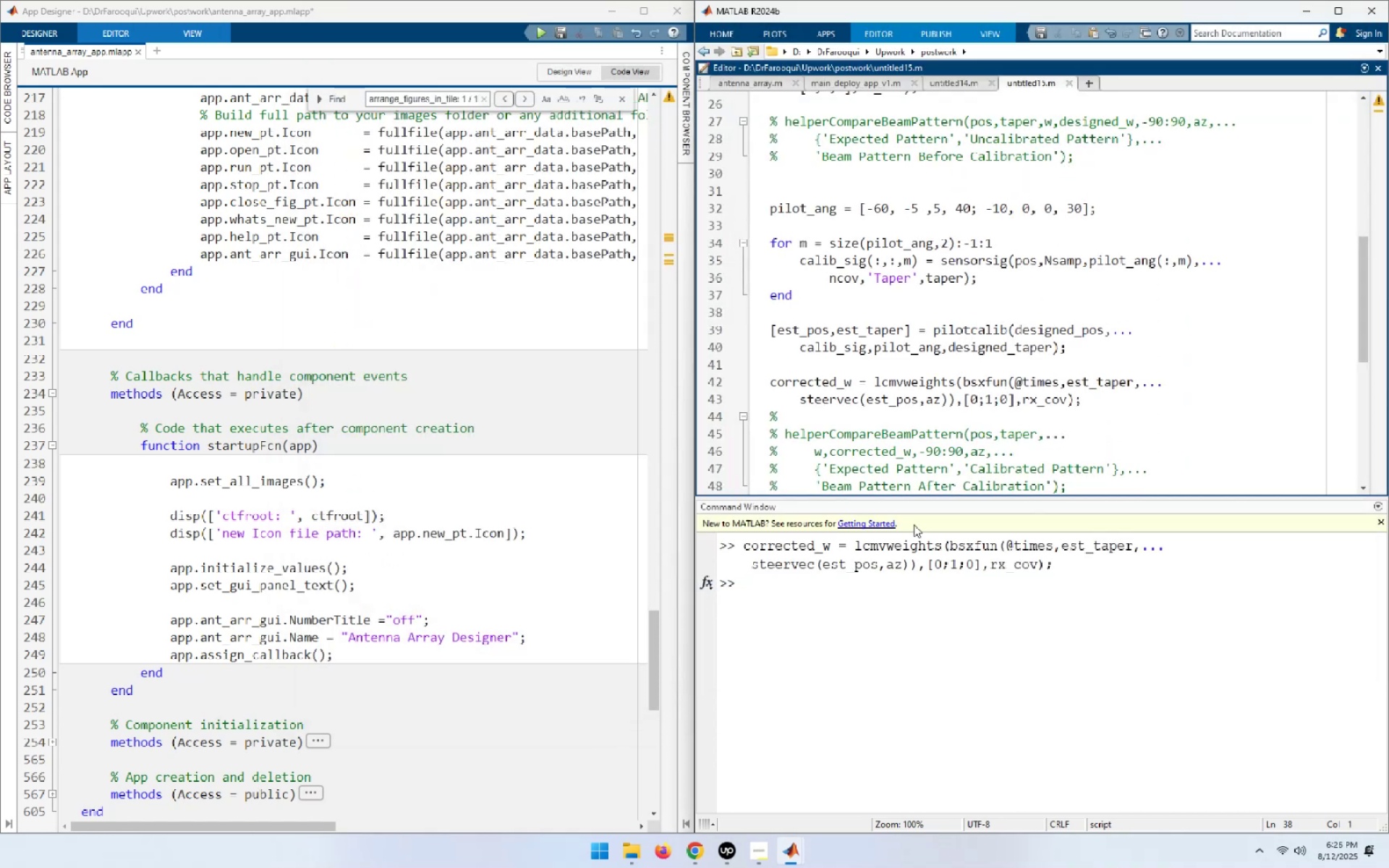 
left_click([1275, 319])
 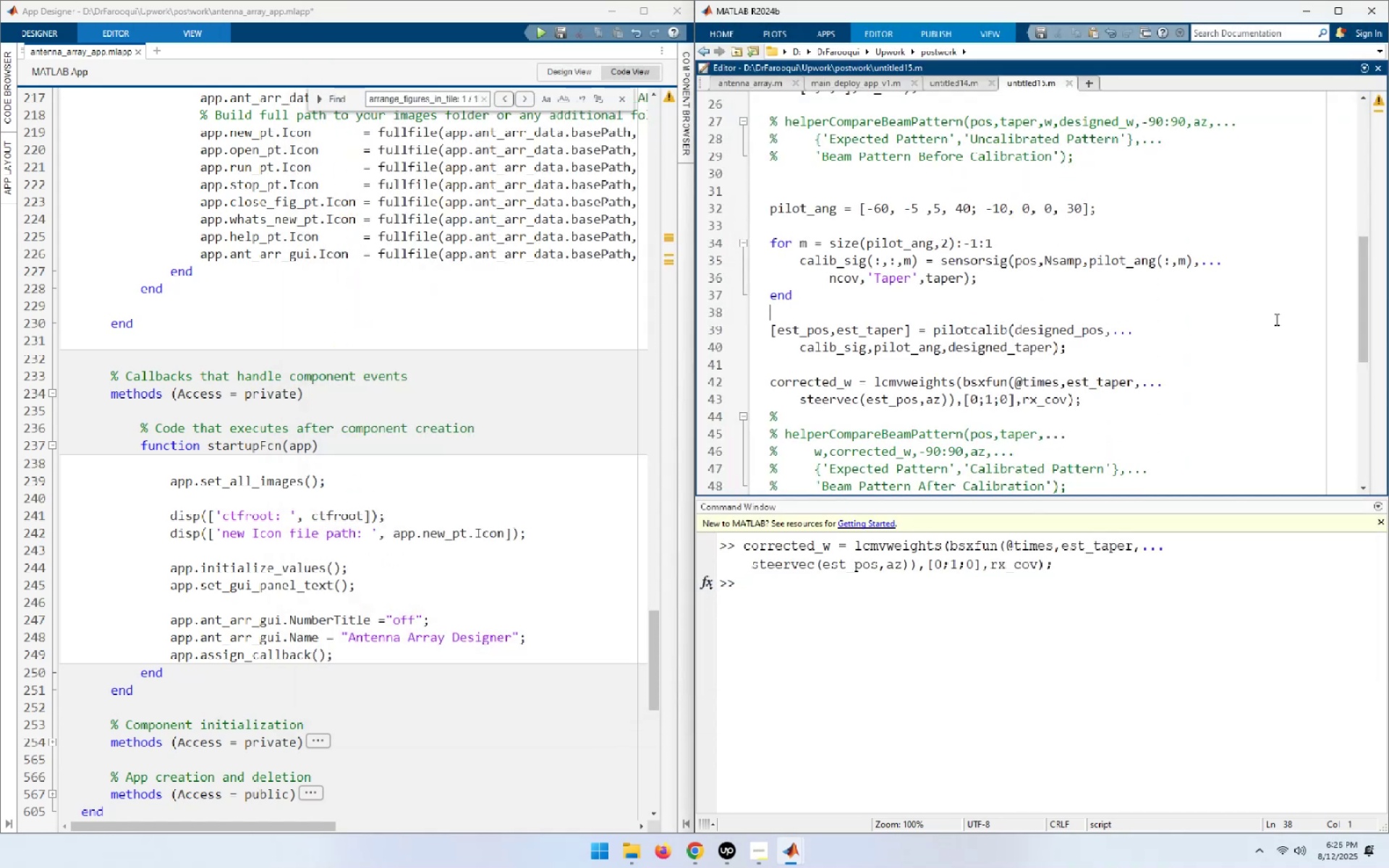 
key(F5)
 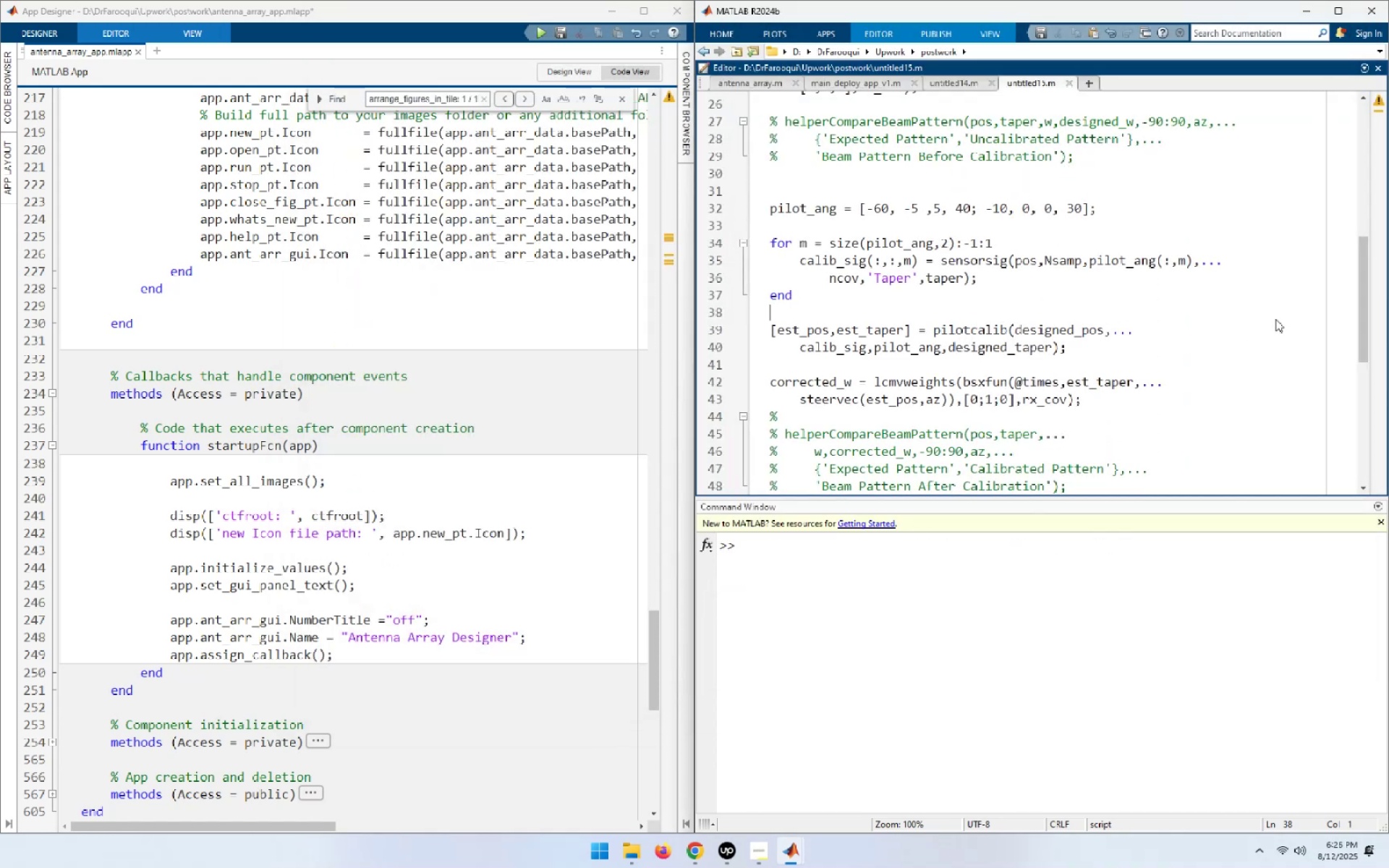 
wait(11.0)
 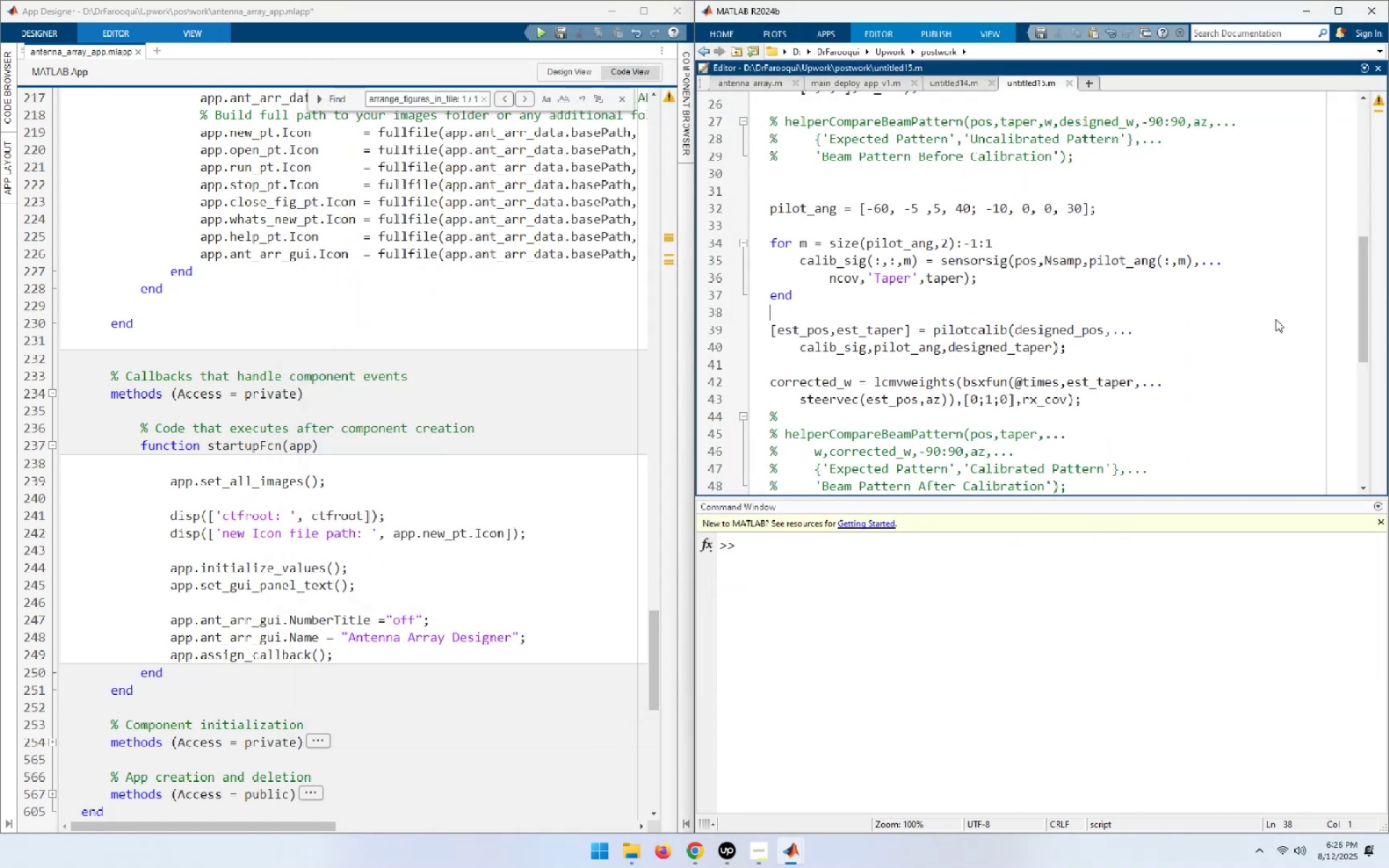 
scroll: coordinate [1233, 399], scroll_direction: down, amount: 2.0
 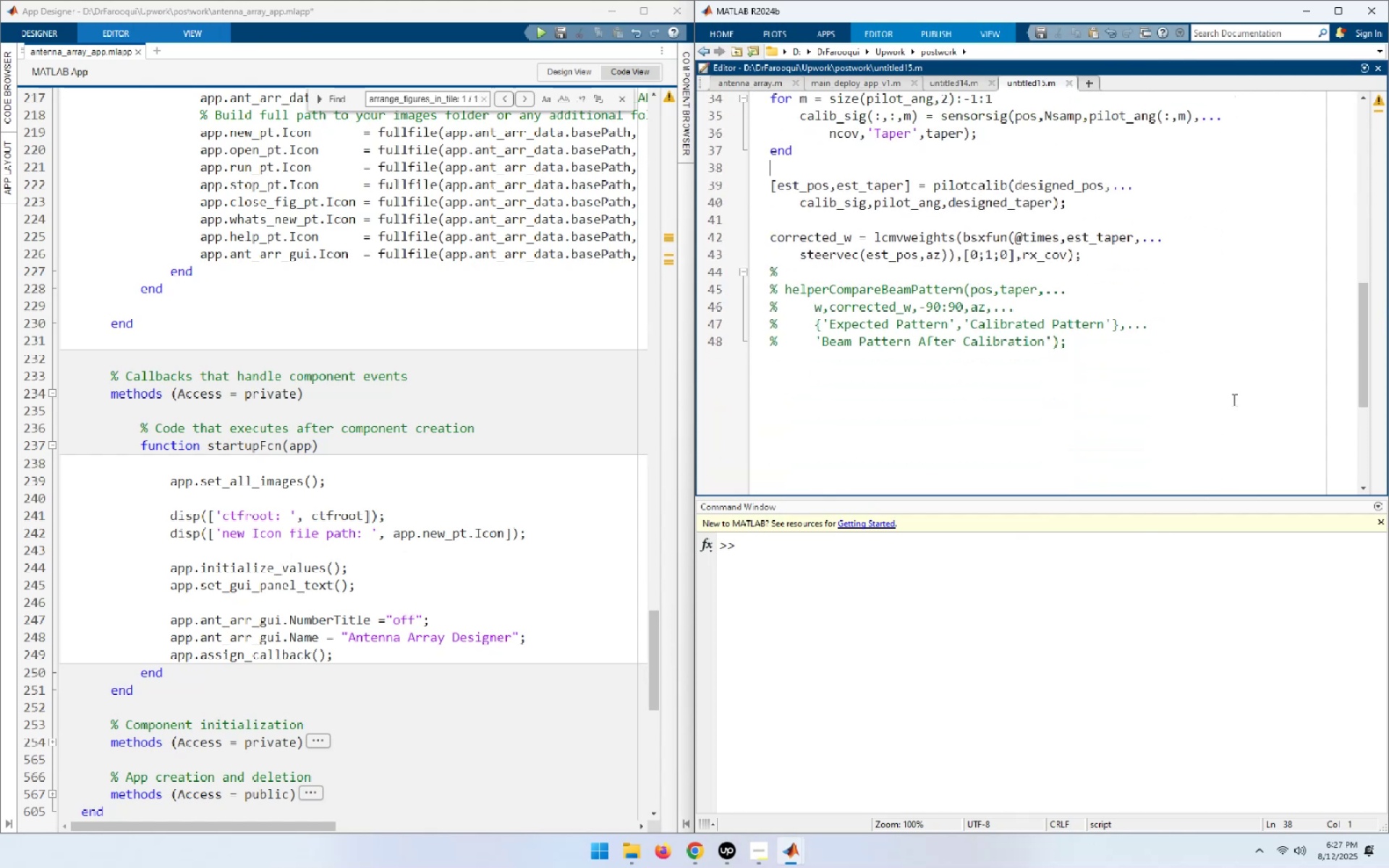 
scroll: coordinate [1233, 399], scroll_direction: up, amount: 4.0
 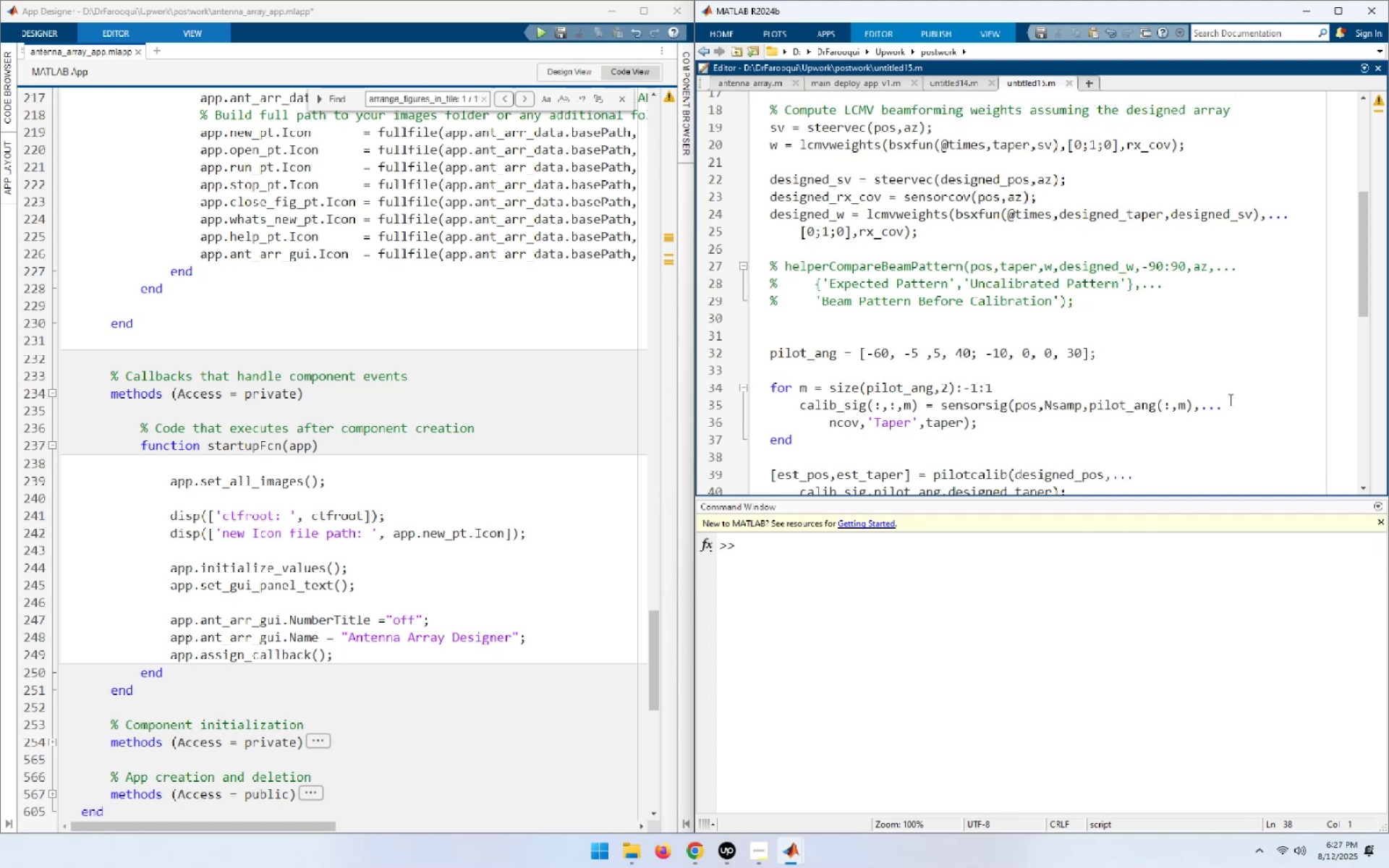 
scroll: coordinate [1229, 399], scroll_direction: down, amount: 1.0
 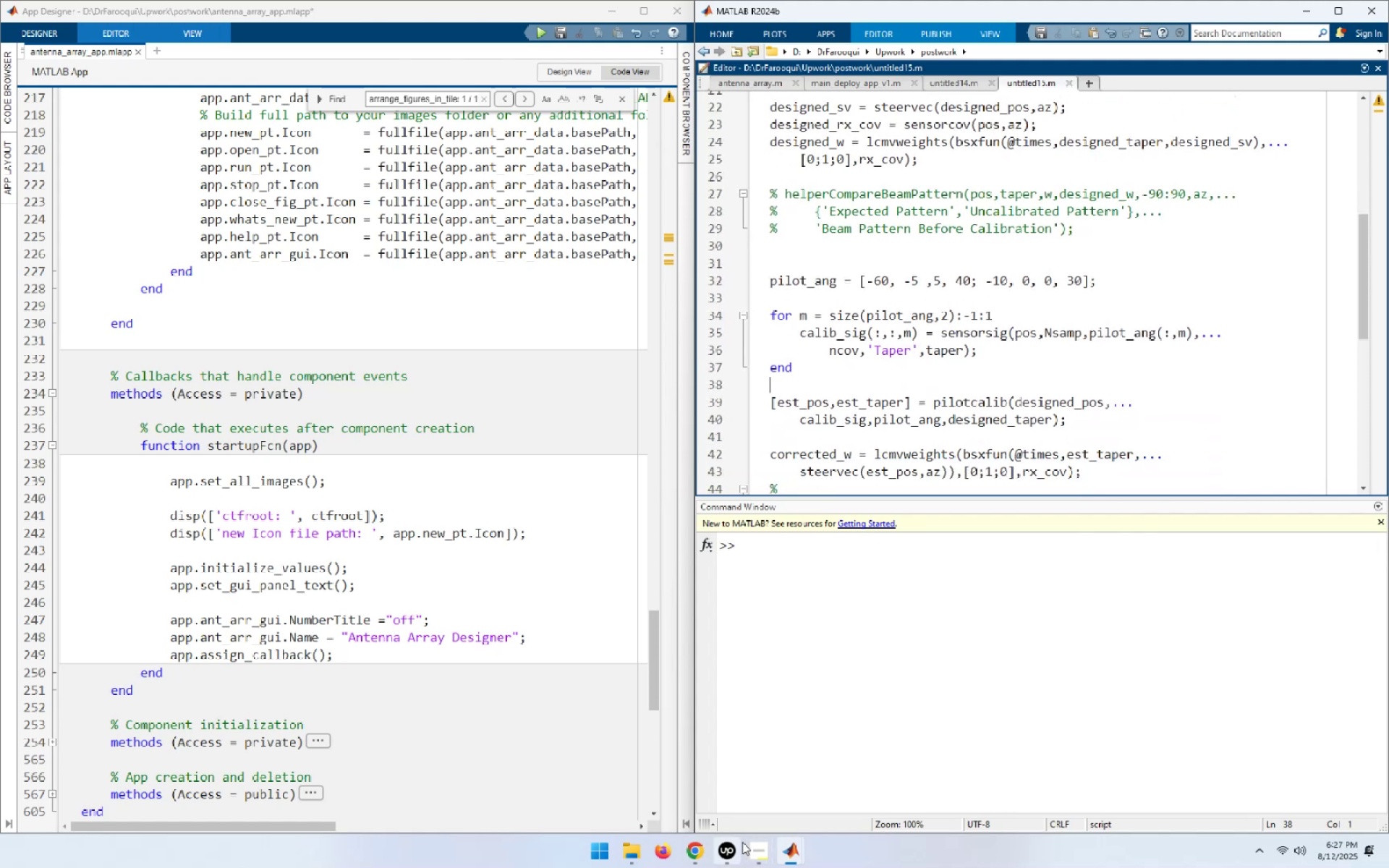 
left_click([702, 851])
 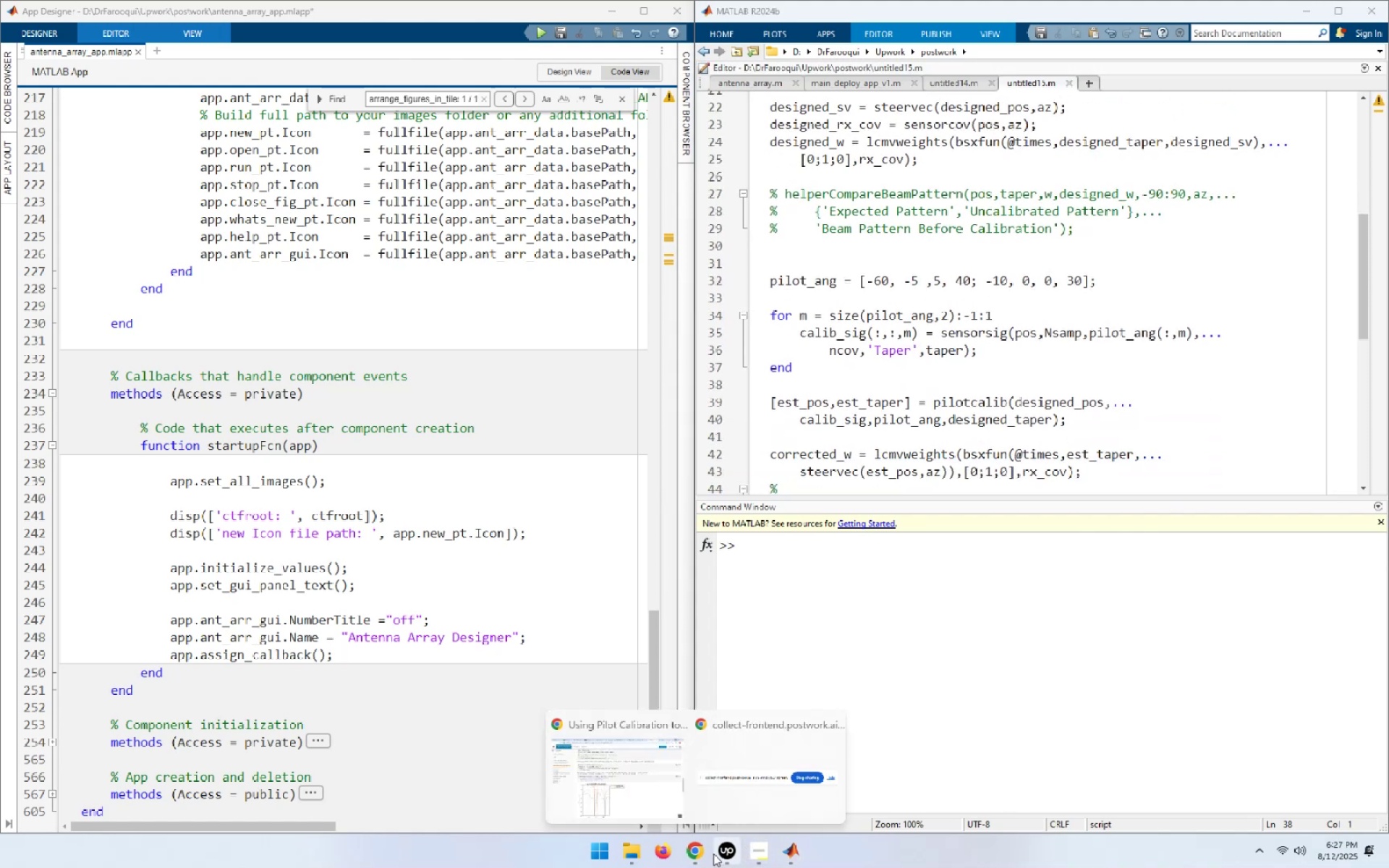 
left_click([635, 777])
 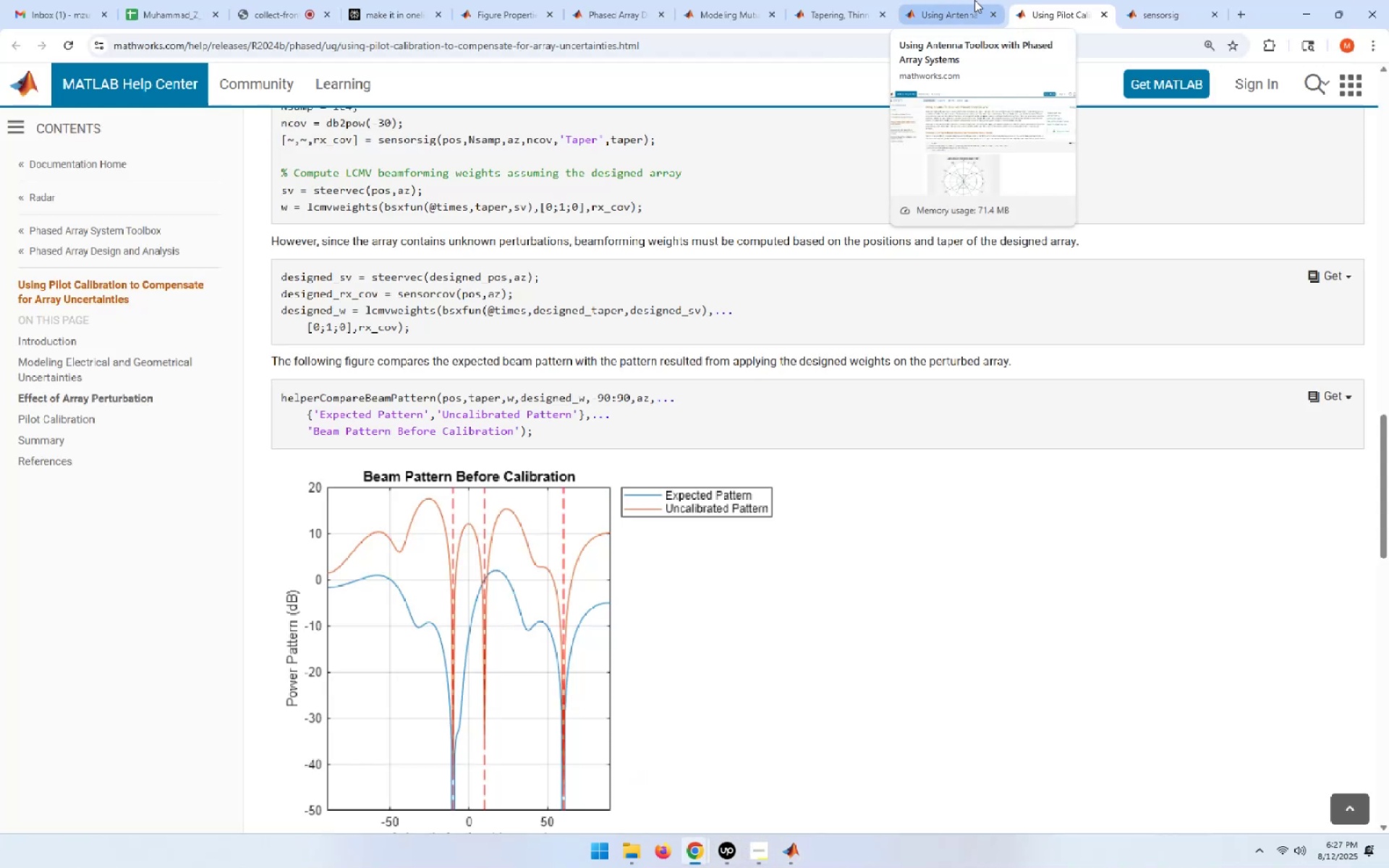 